 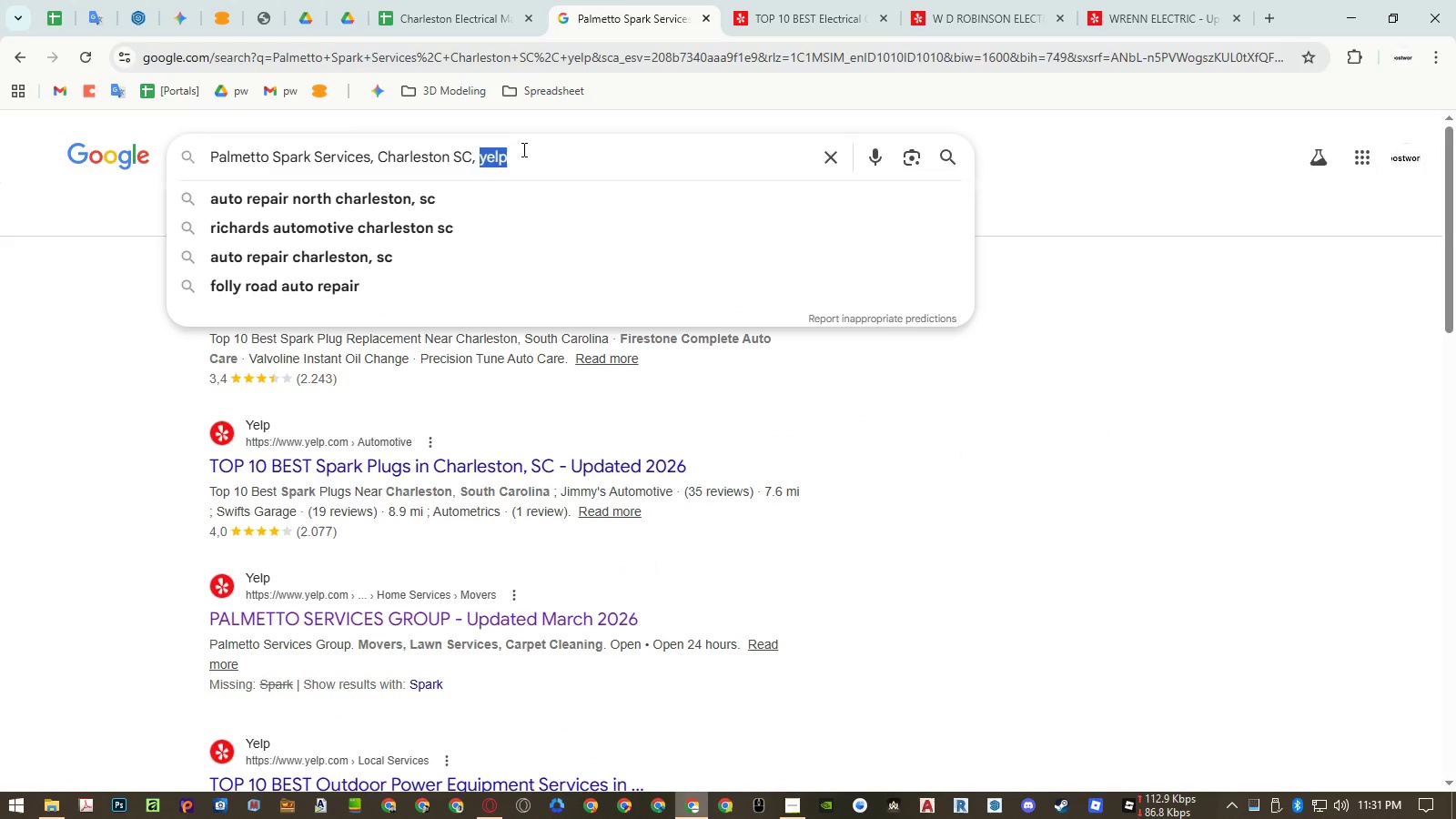 
triple_click([522, 149])
 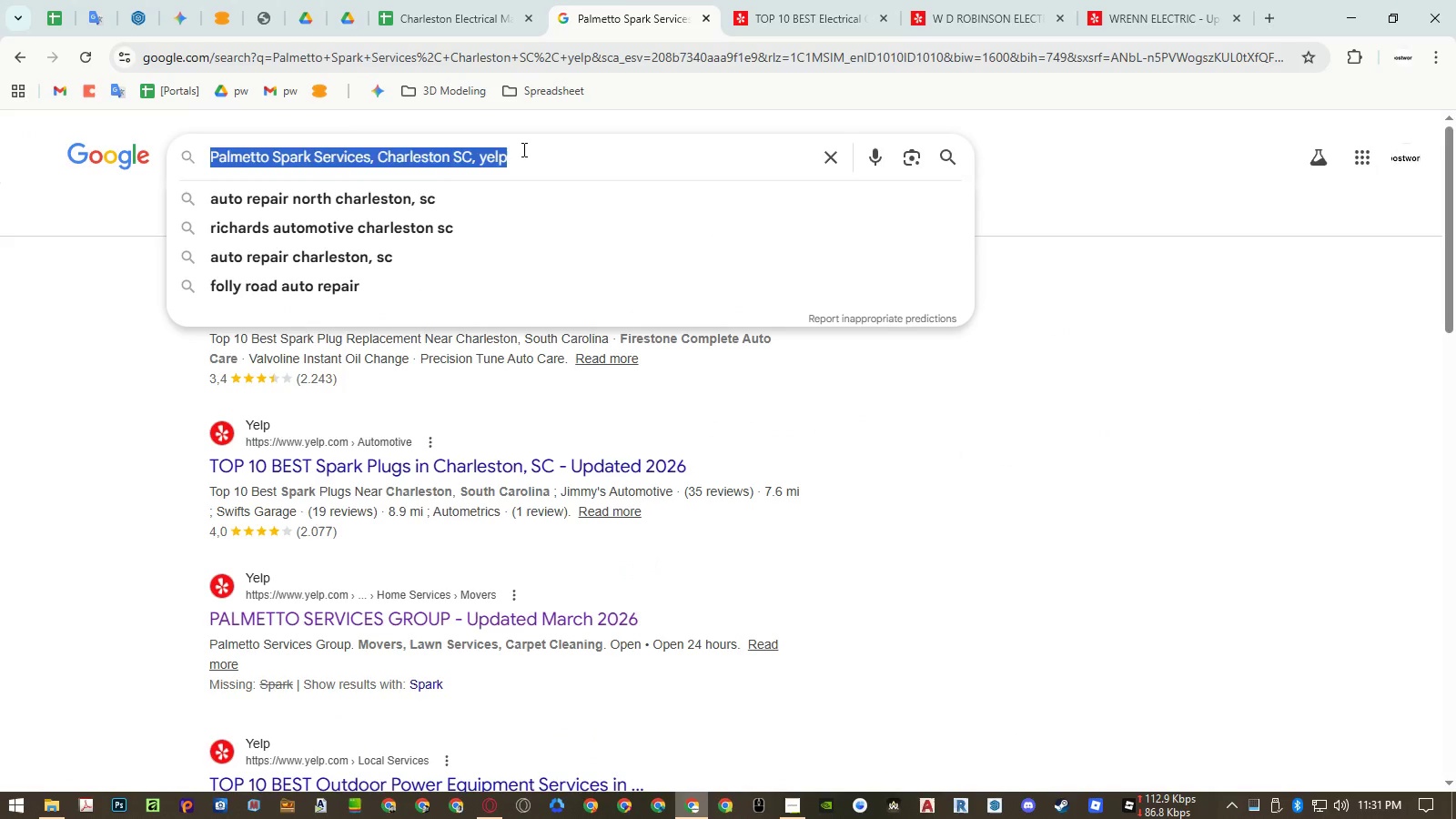 
key(Control+ControlLeft)
 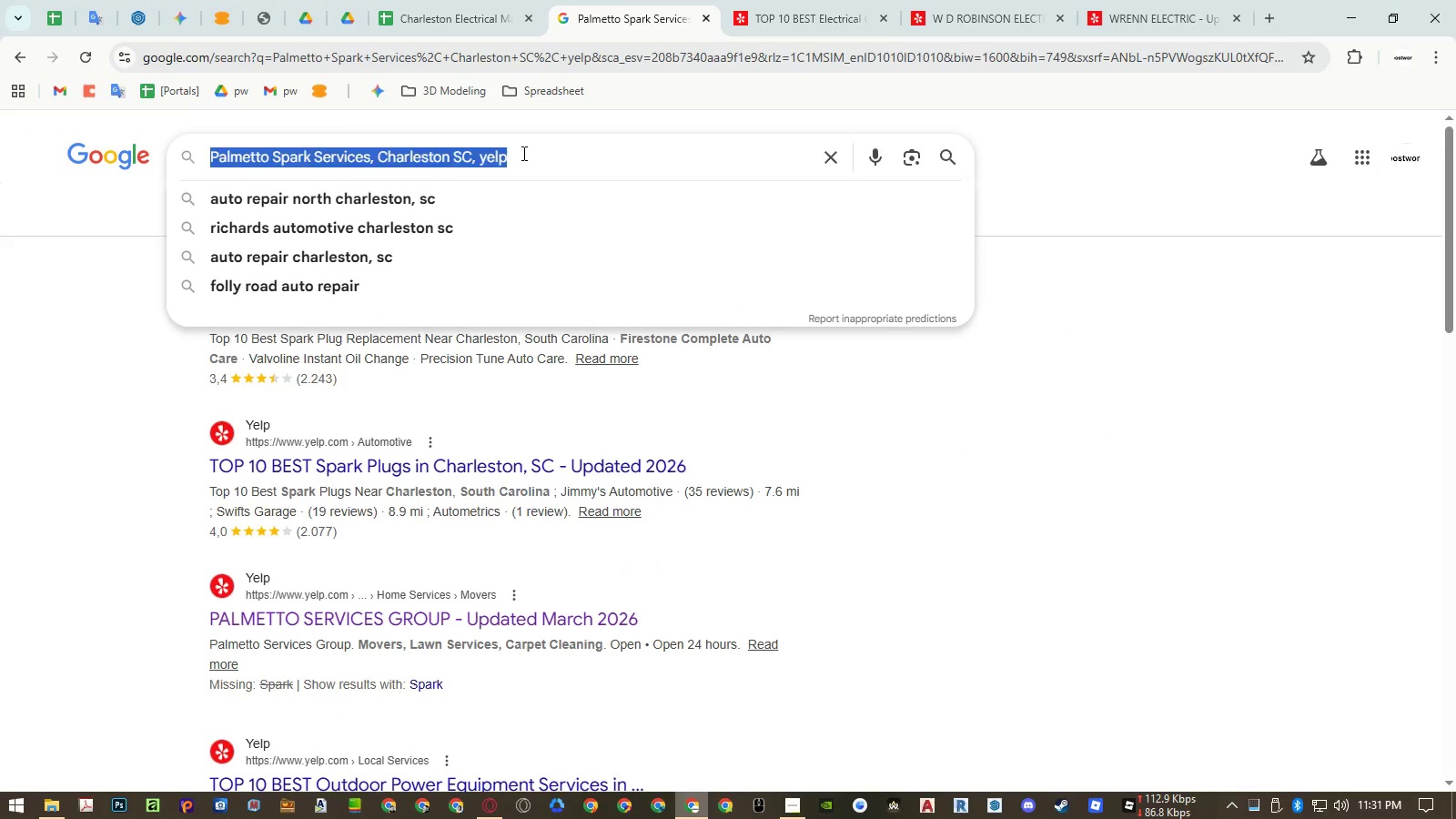 
key(Control+V)
 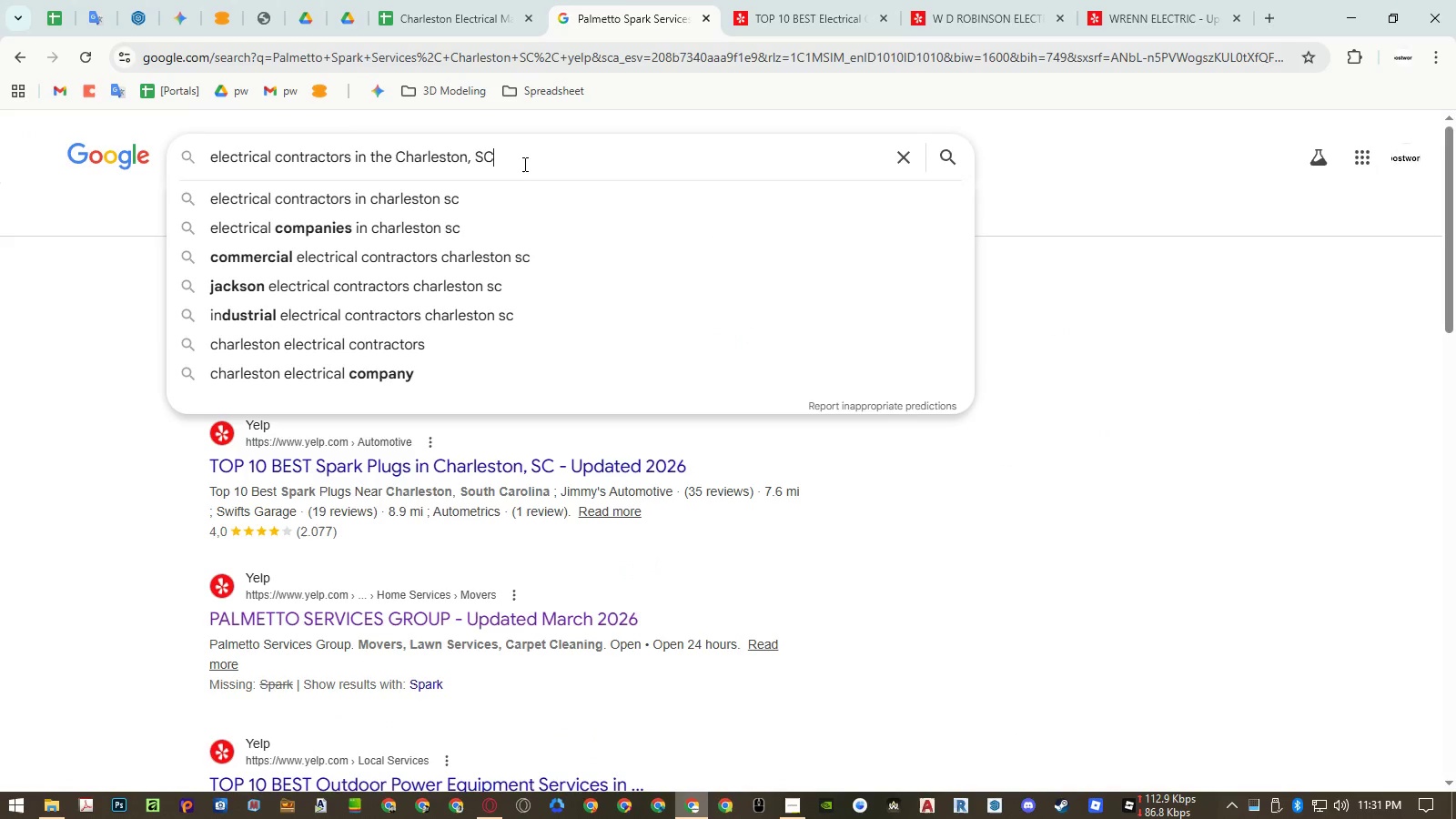 
key(Control+Enter)
 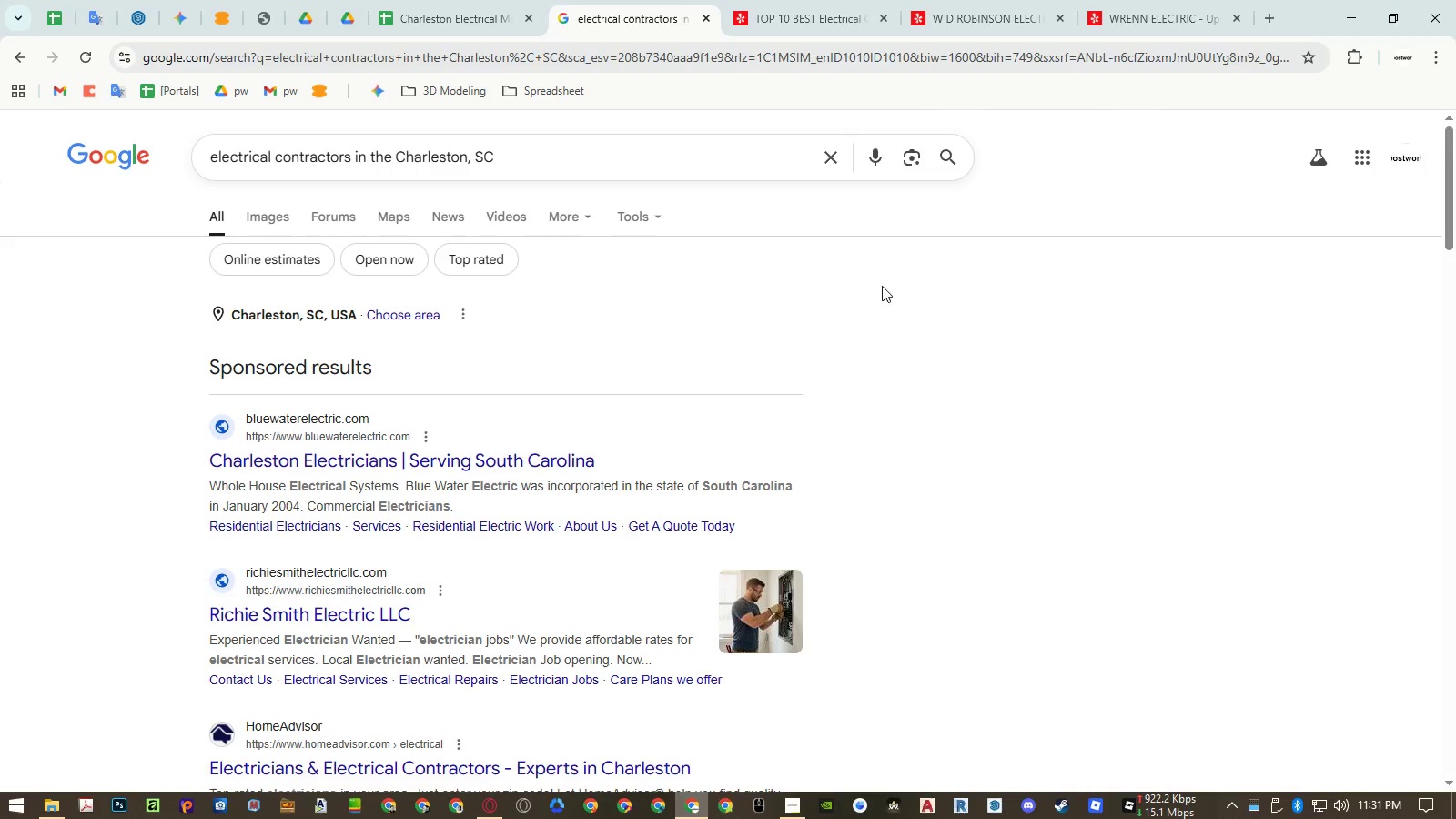 
scroll: coordinate [759, 318], scroll_direction: down, amount: 3.0
 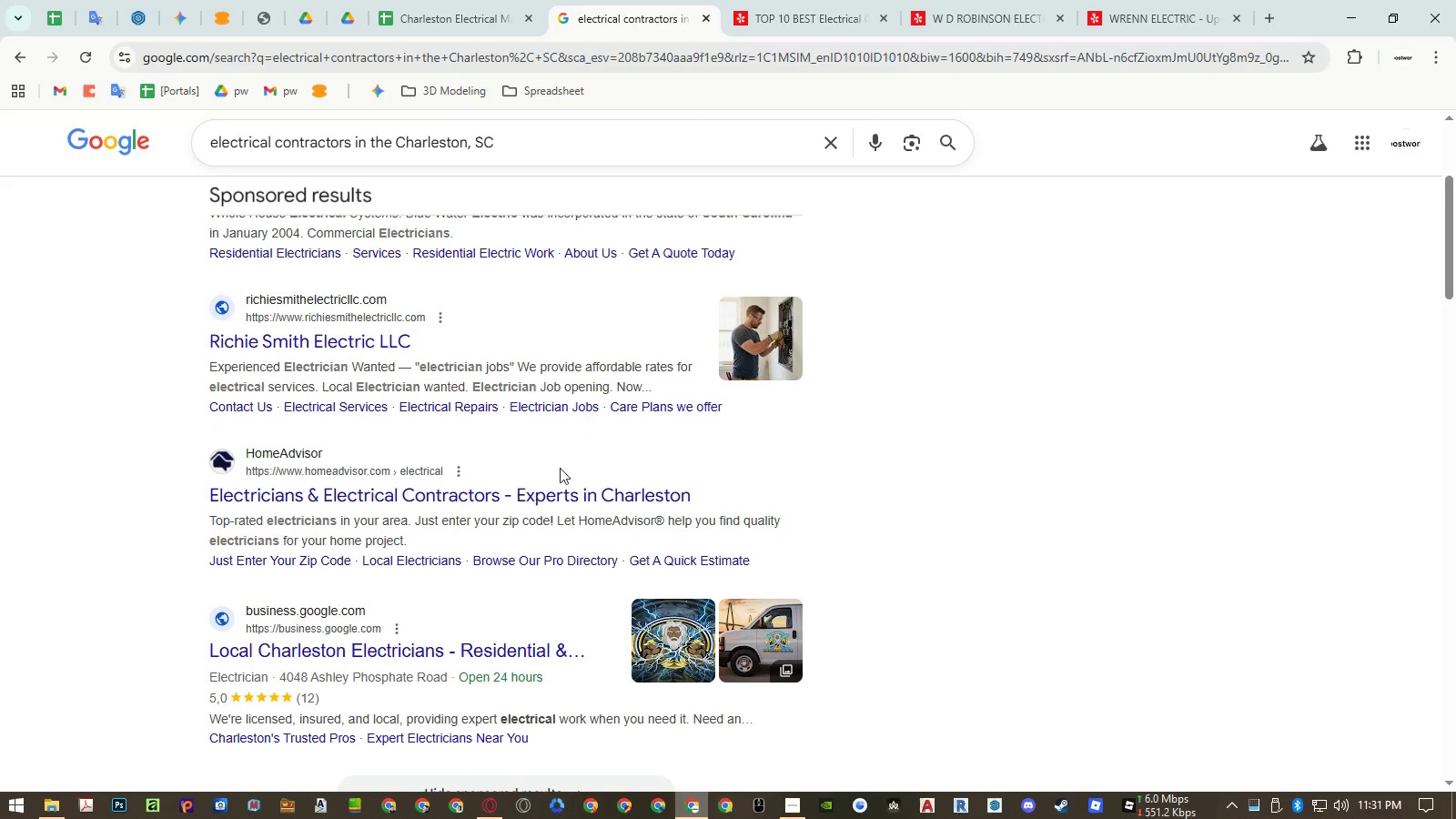 
middle_click([555, 498])
 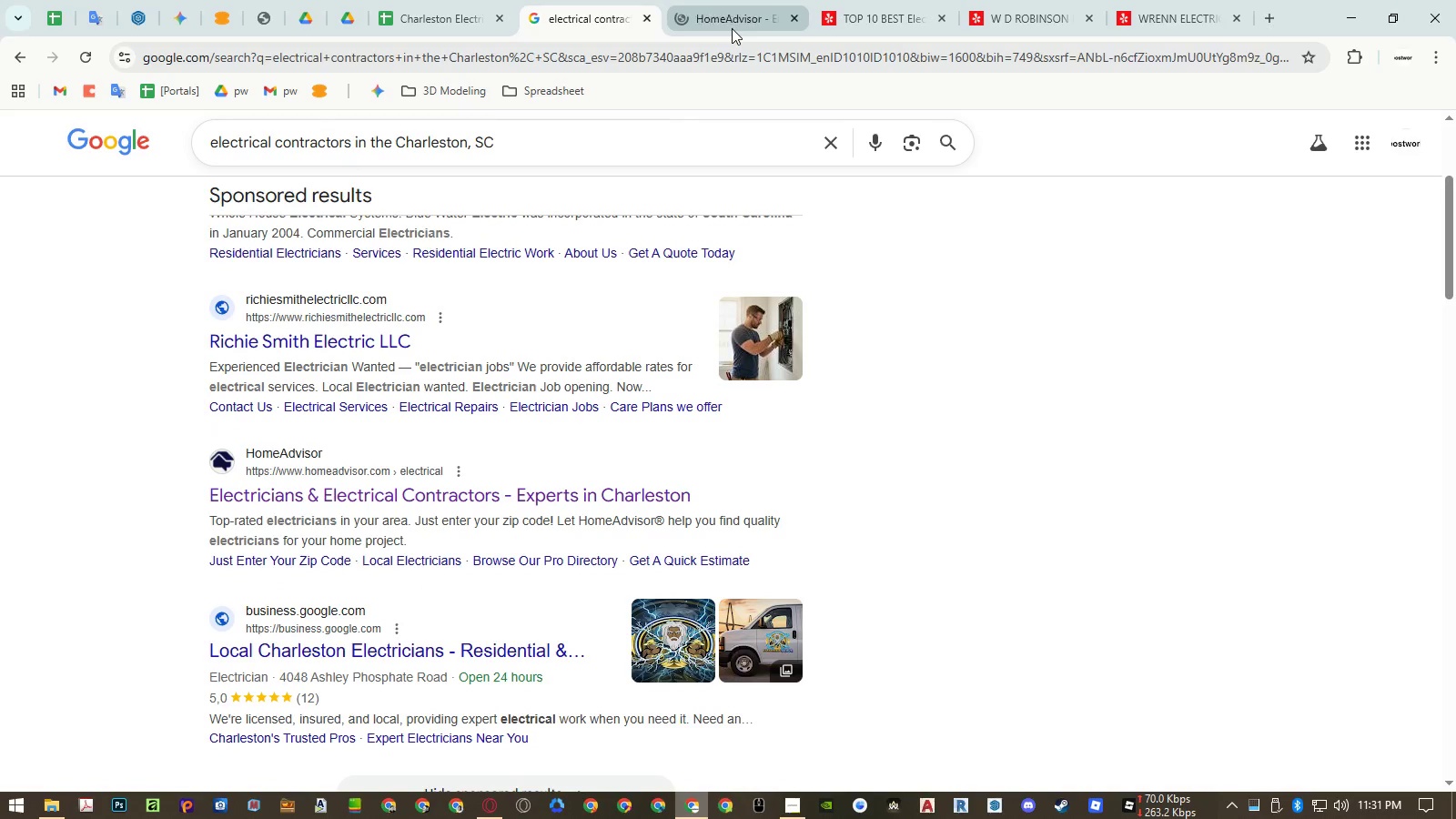 
left_click([732, 28])
 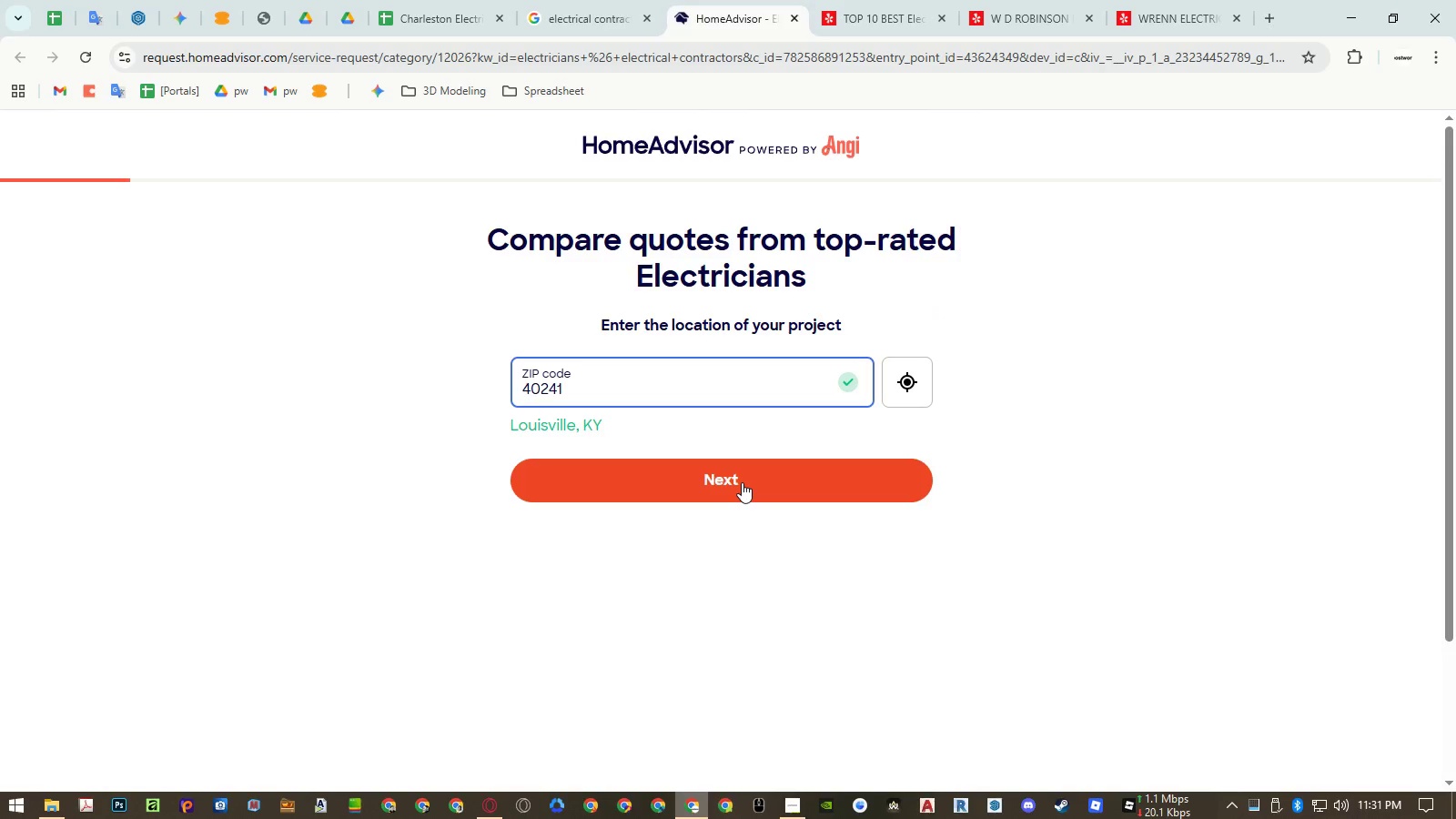 
wait(7.97)
 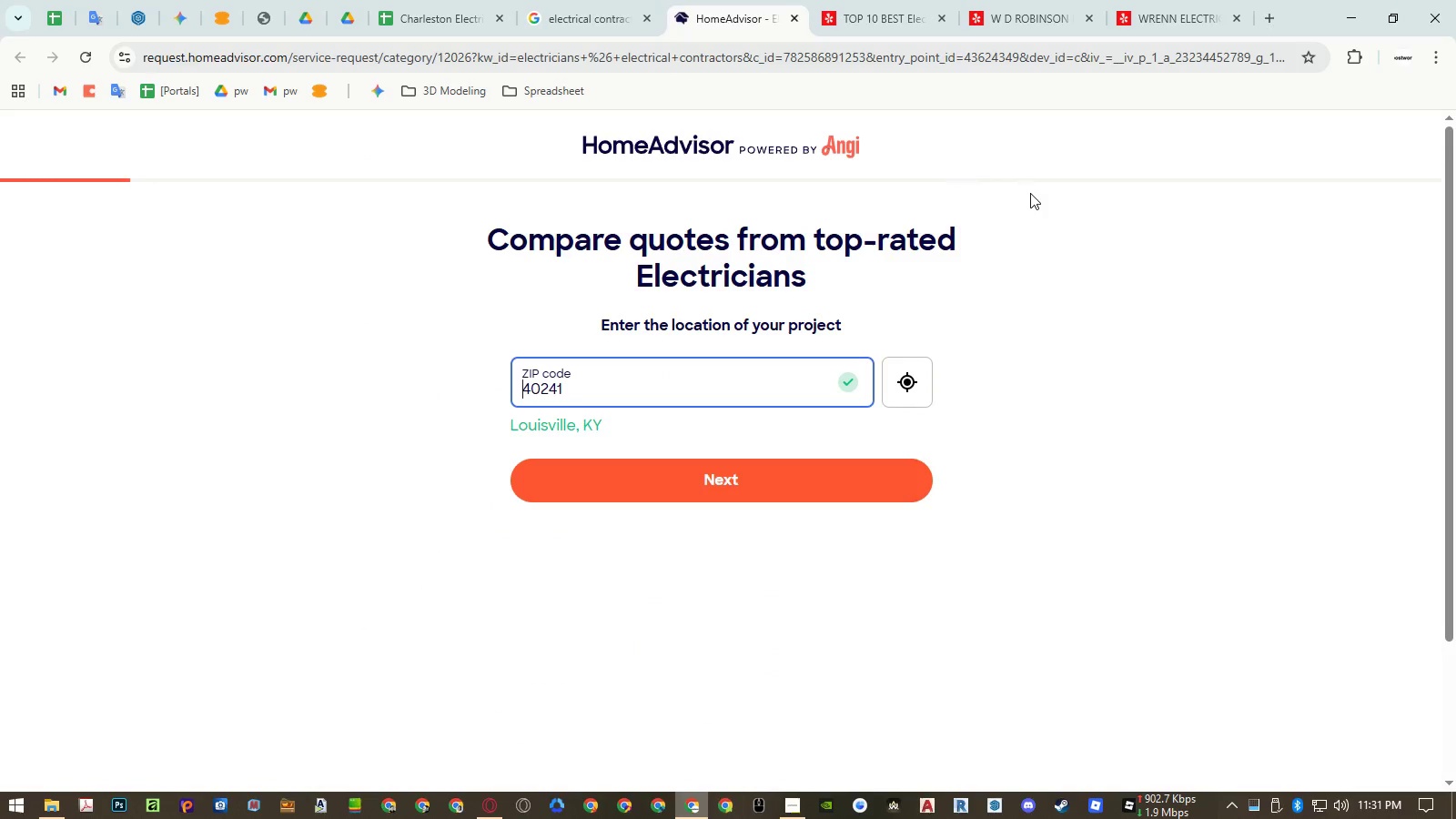 
left_click([742, 482])
 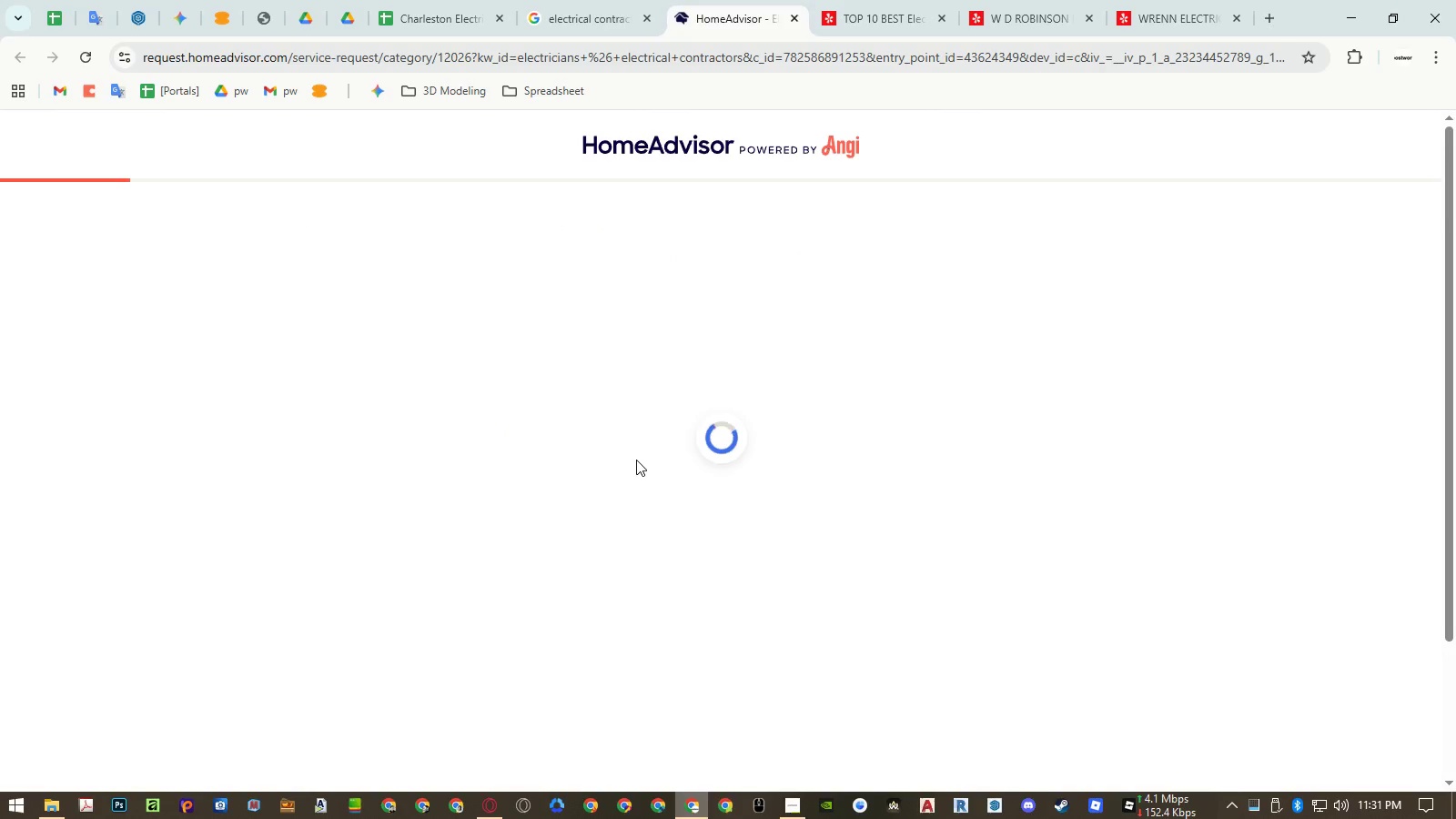 
mouse_move([743, 394])
 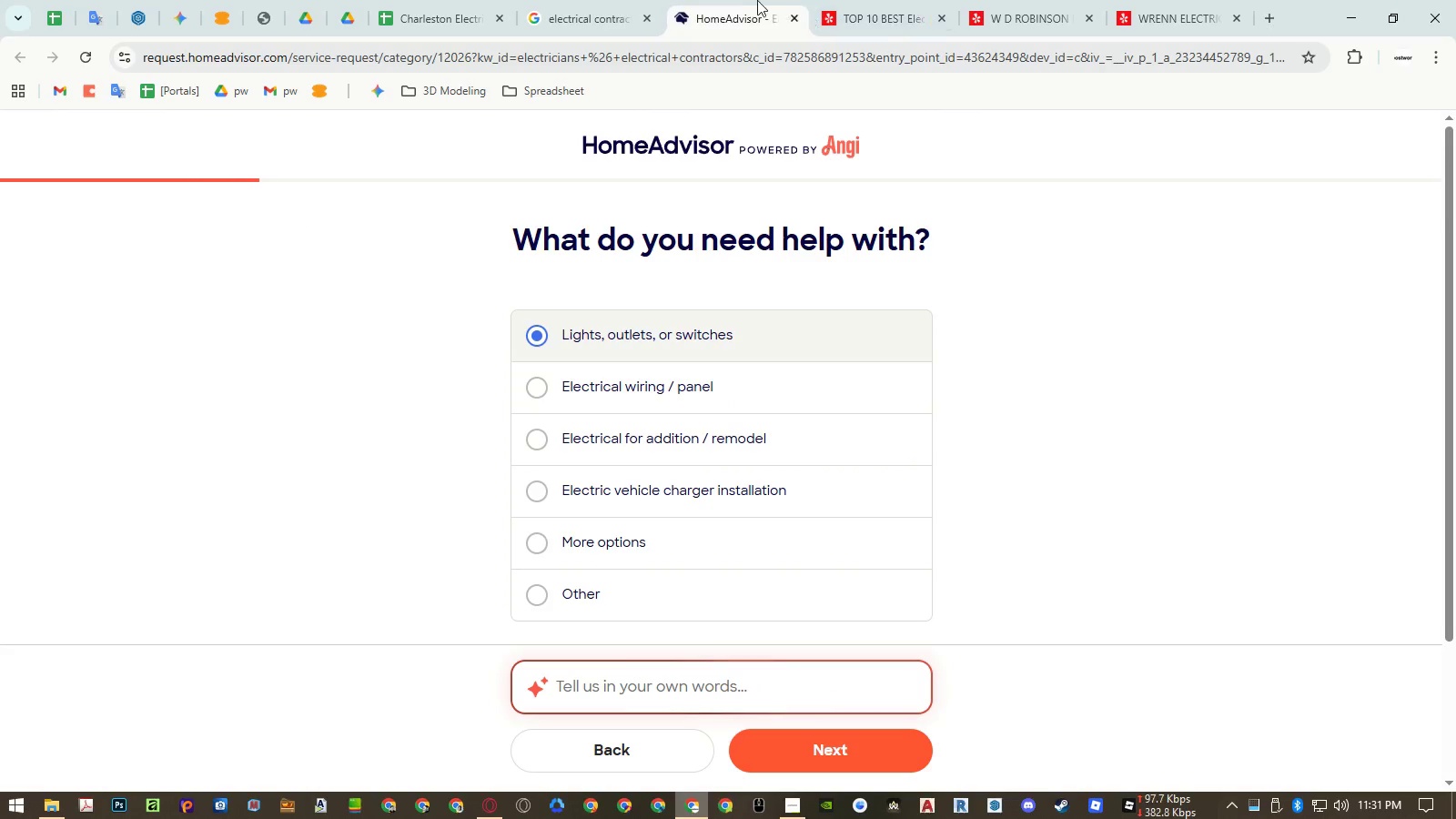 
left_click([612, 756])
 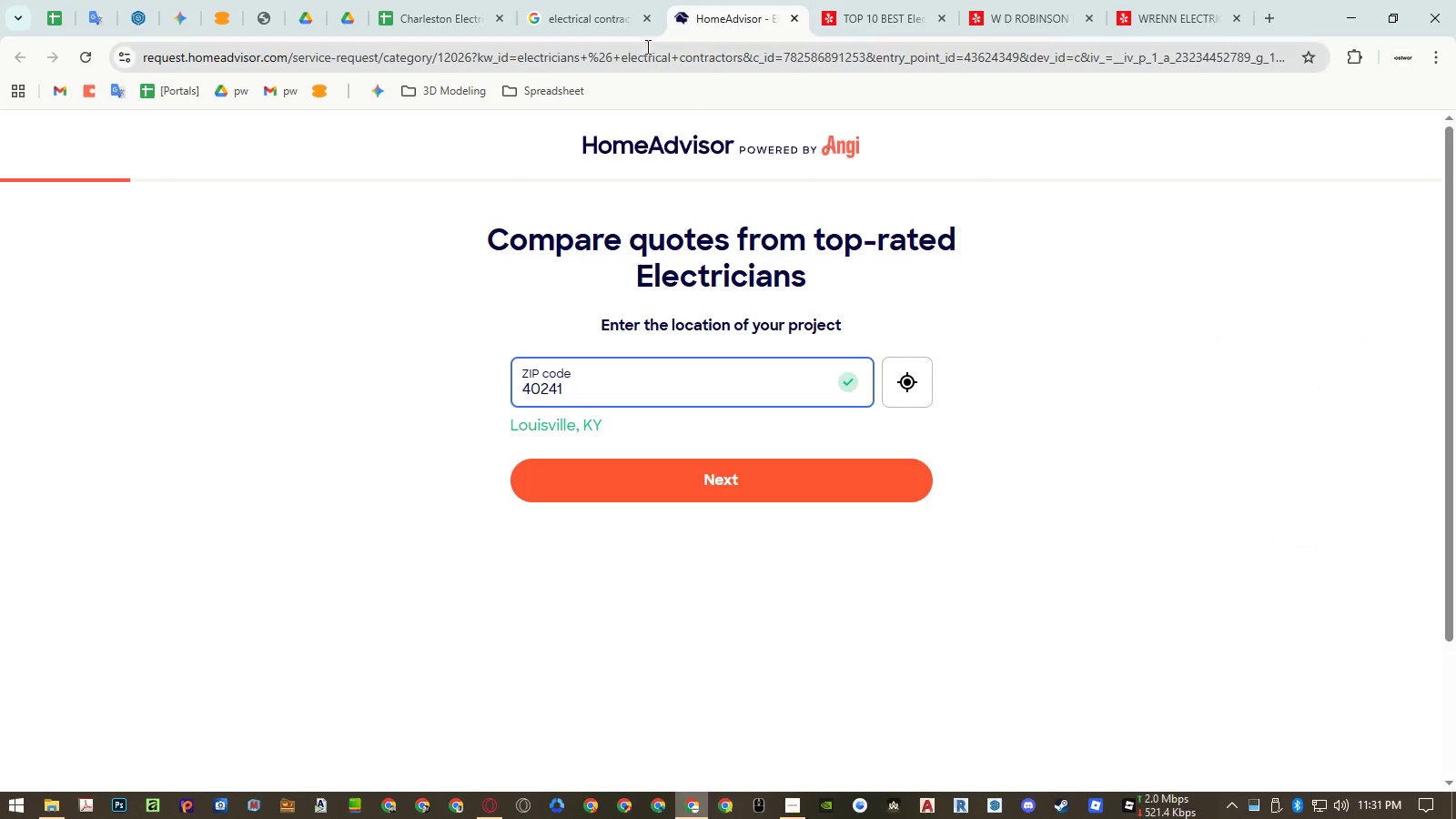 
middle_click([698, 19])
 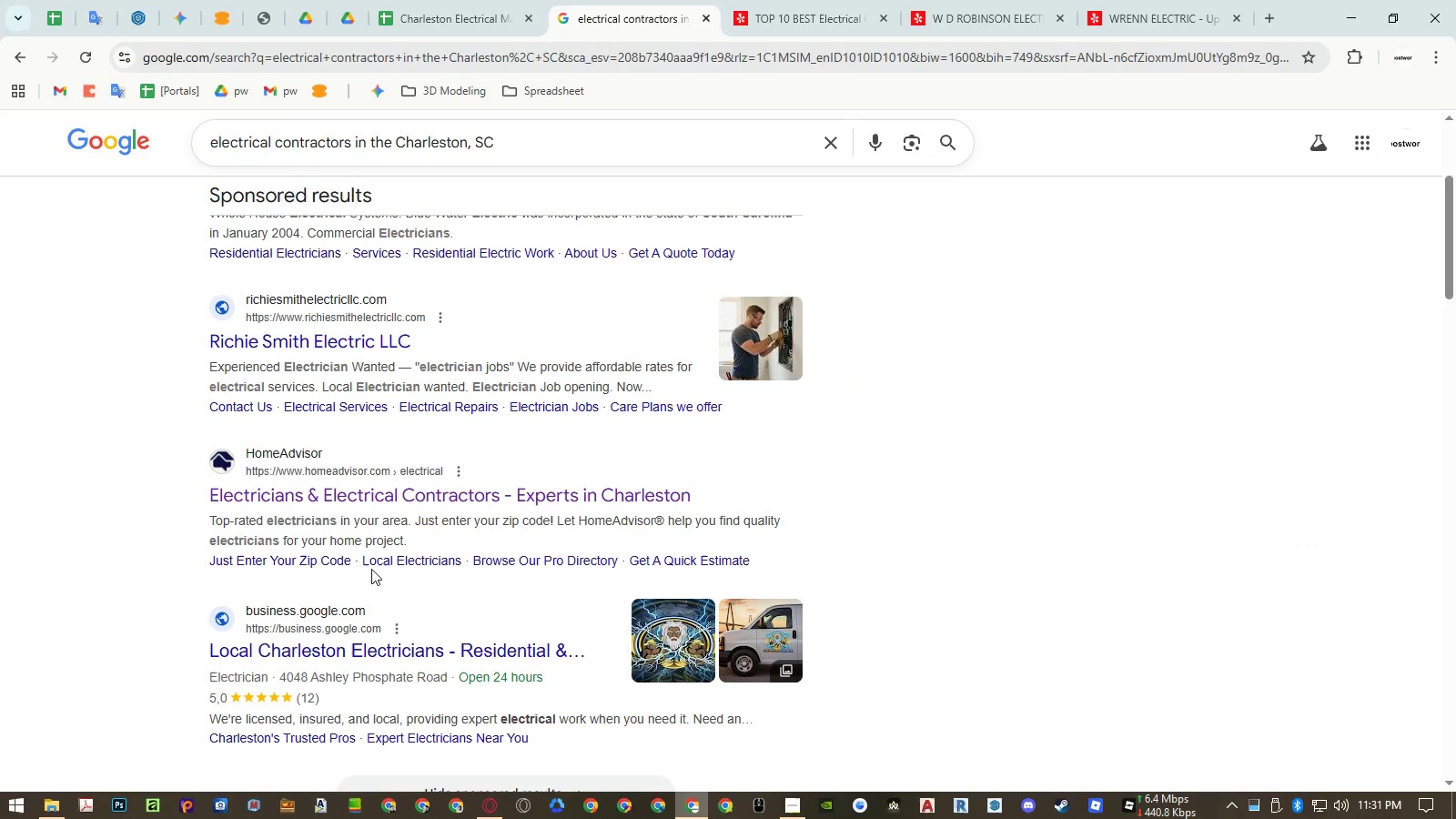 
scroll: coordinate [366, 590], scroll_direction: down, amount: 1.0
 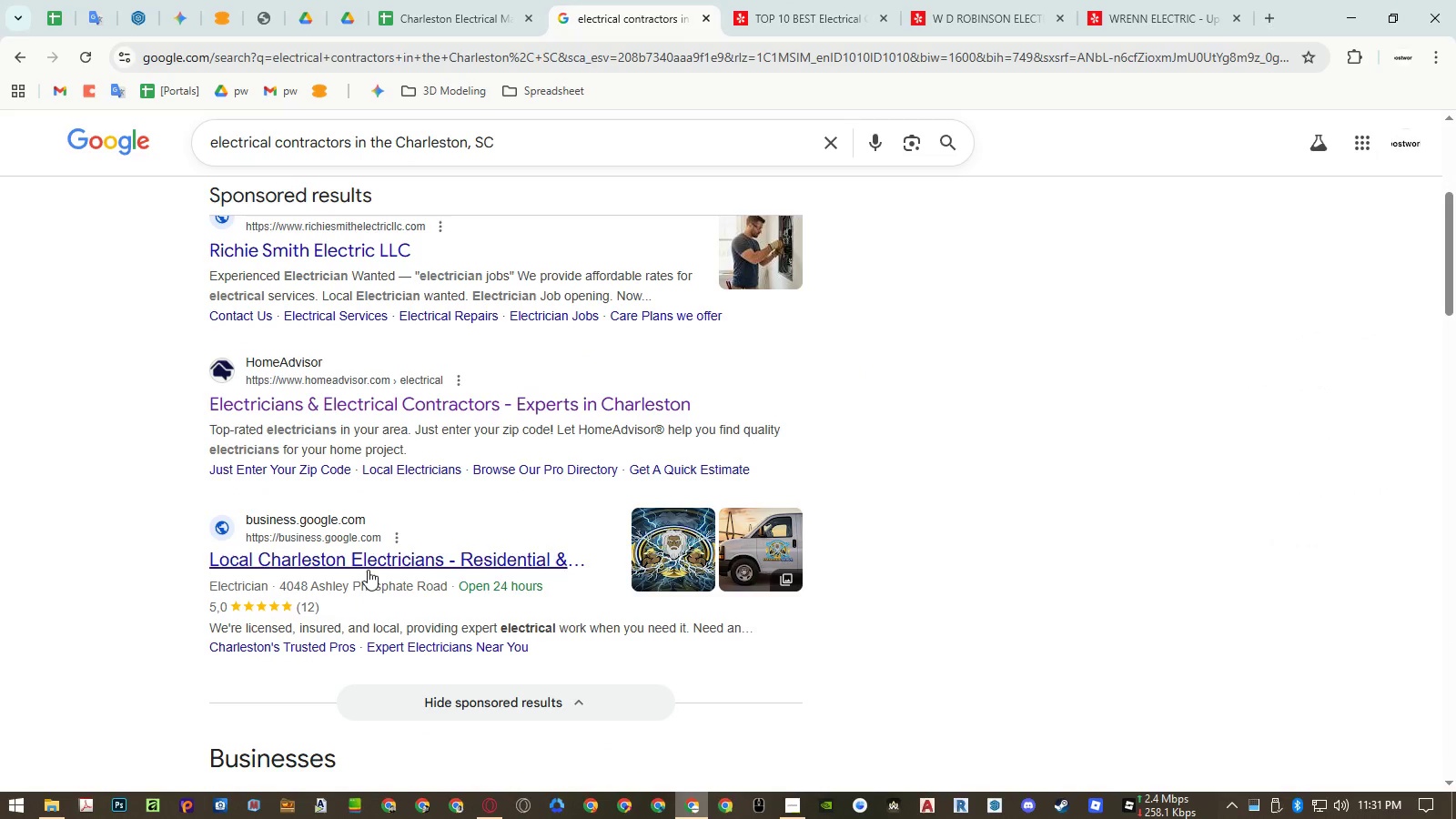 
middle_click([369, 570])
 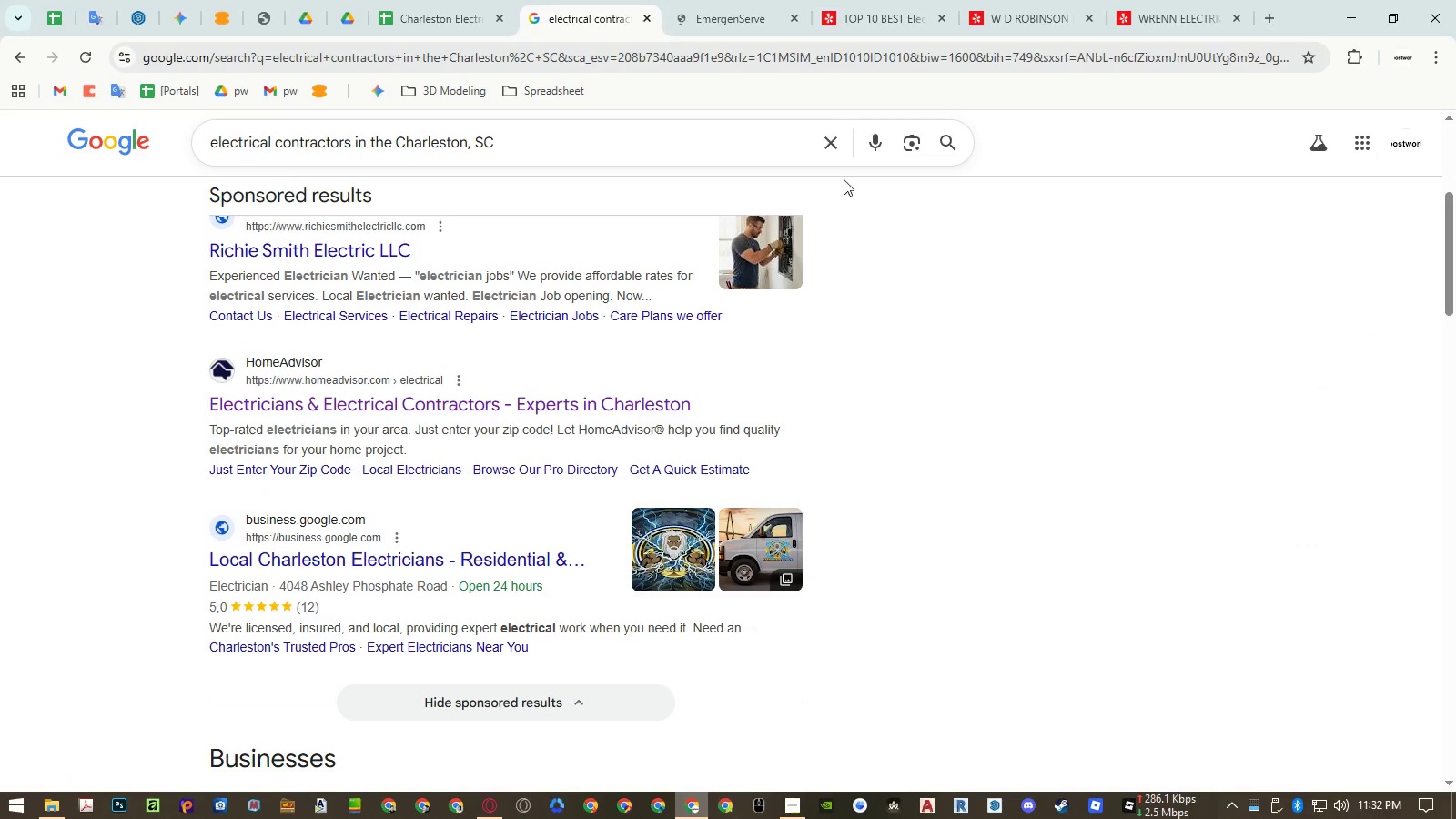 
left_click([746, 16])
 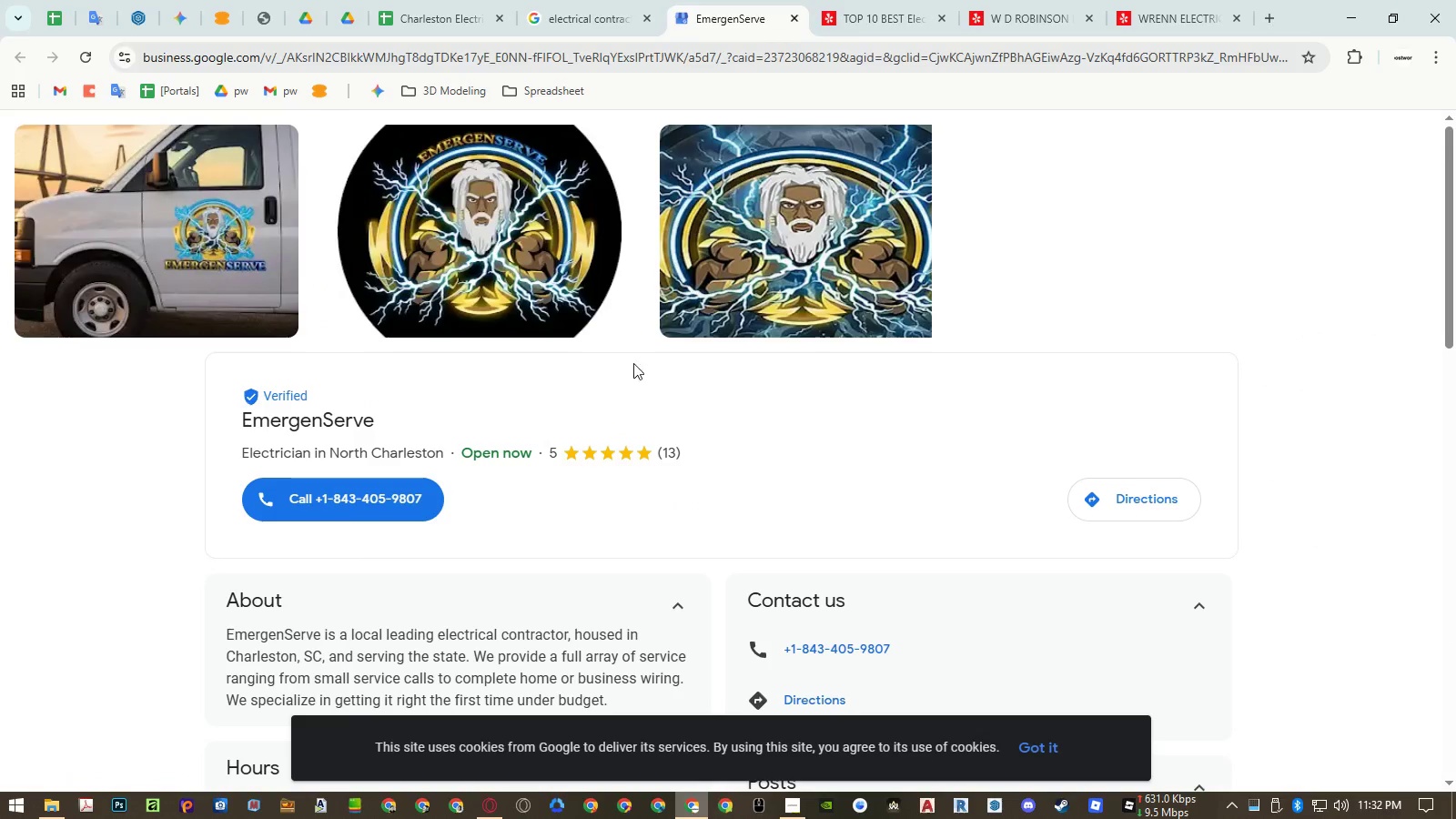 
scroll: coordinate [624, 396], scroll_direction: down, amount: 13.0
 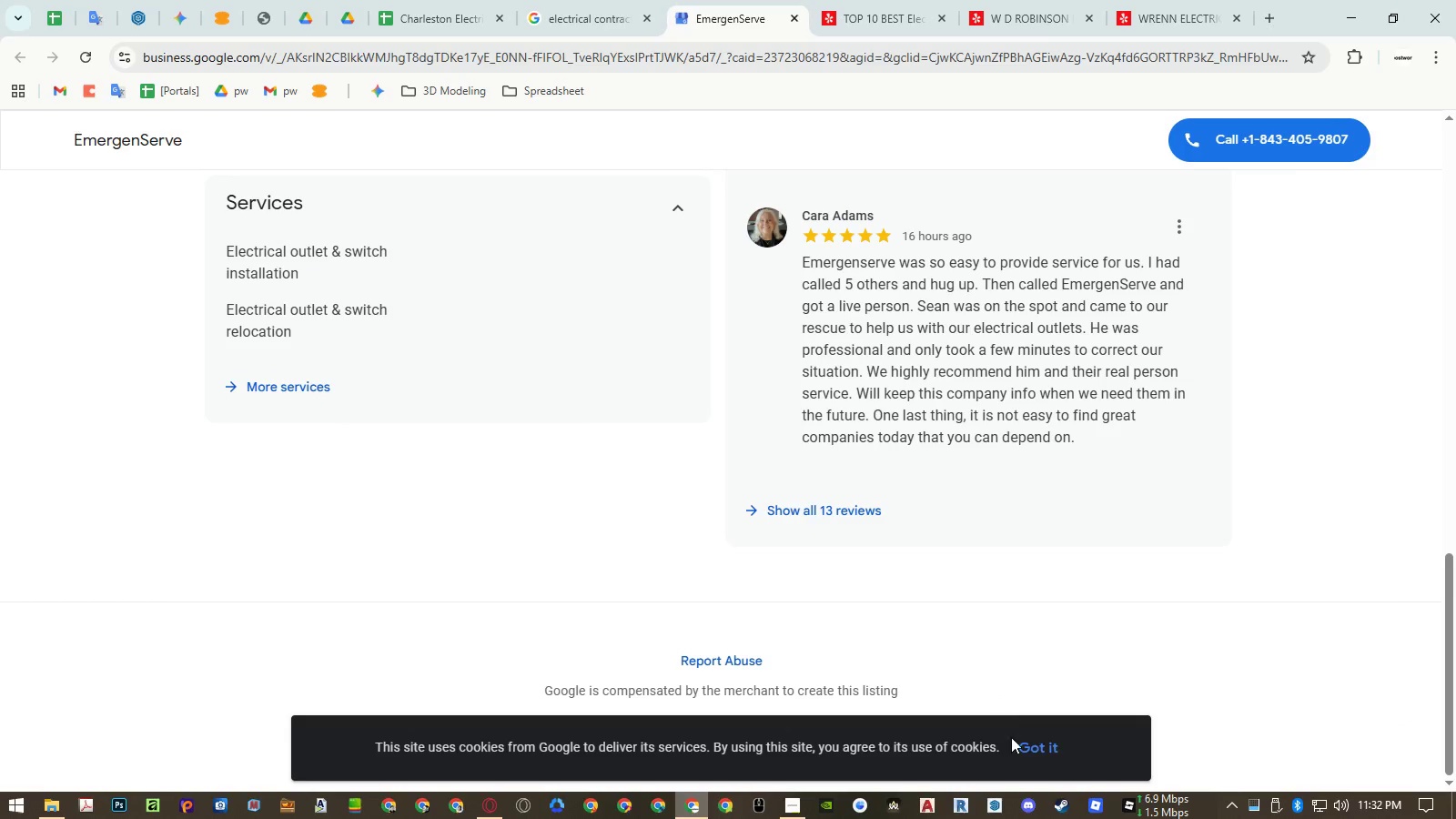 
left_click_drag(start_coordinate=[1024, 745], to_coordinate=[302, 389])
 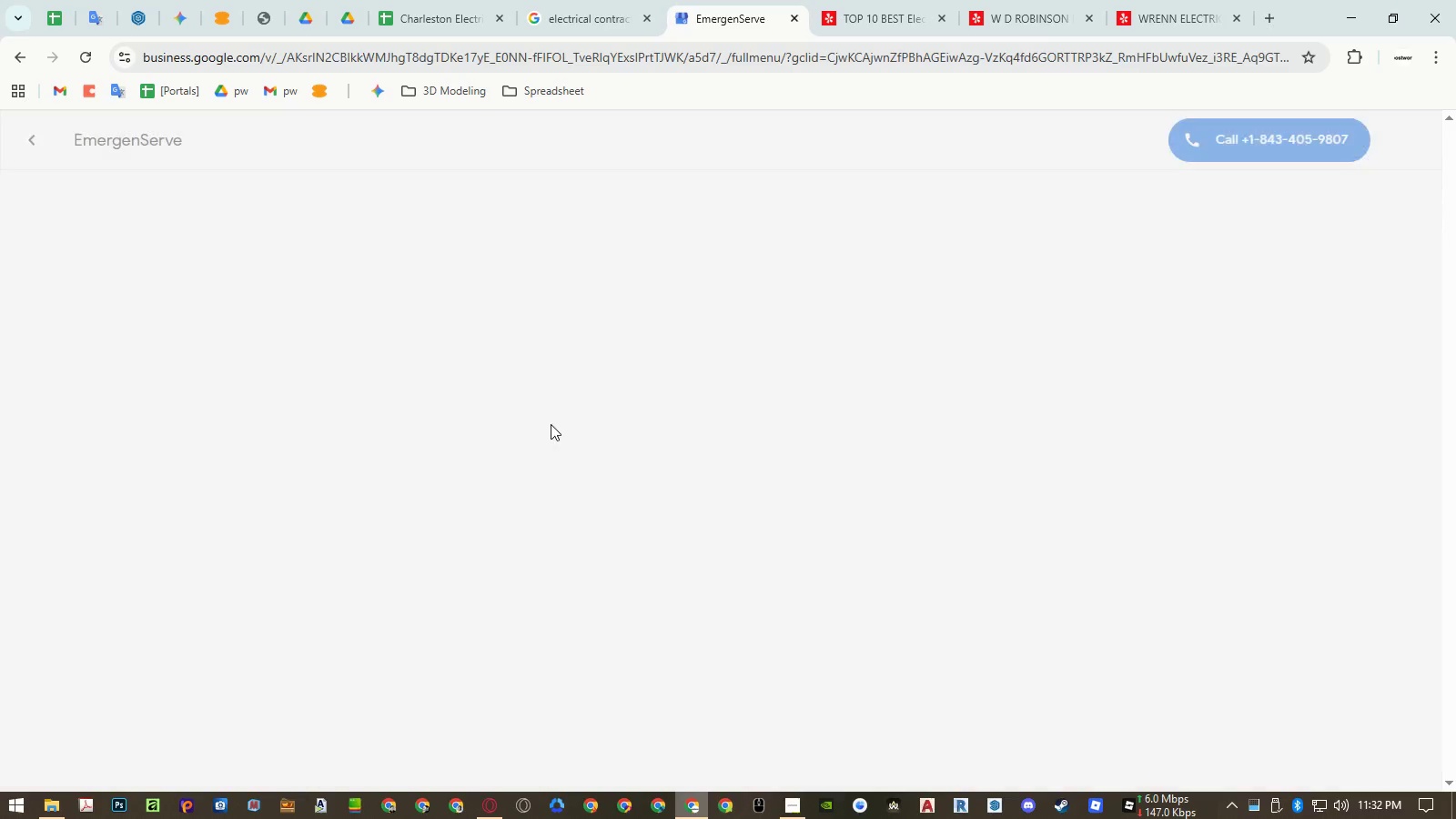 
left_click([302, 389])
 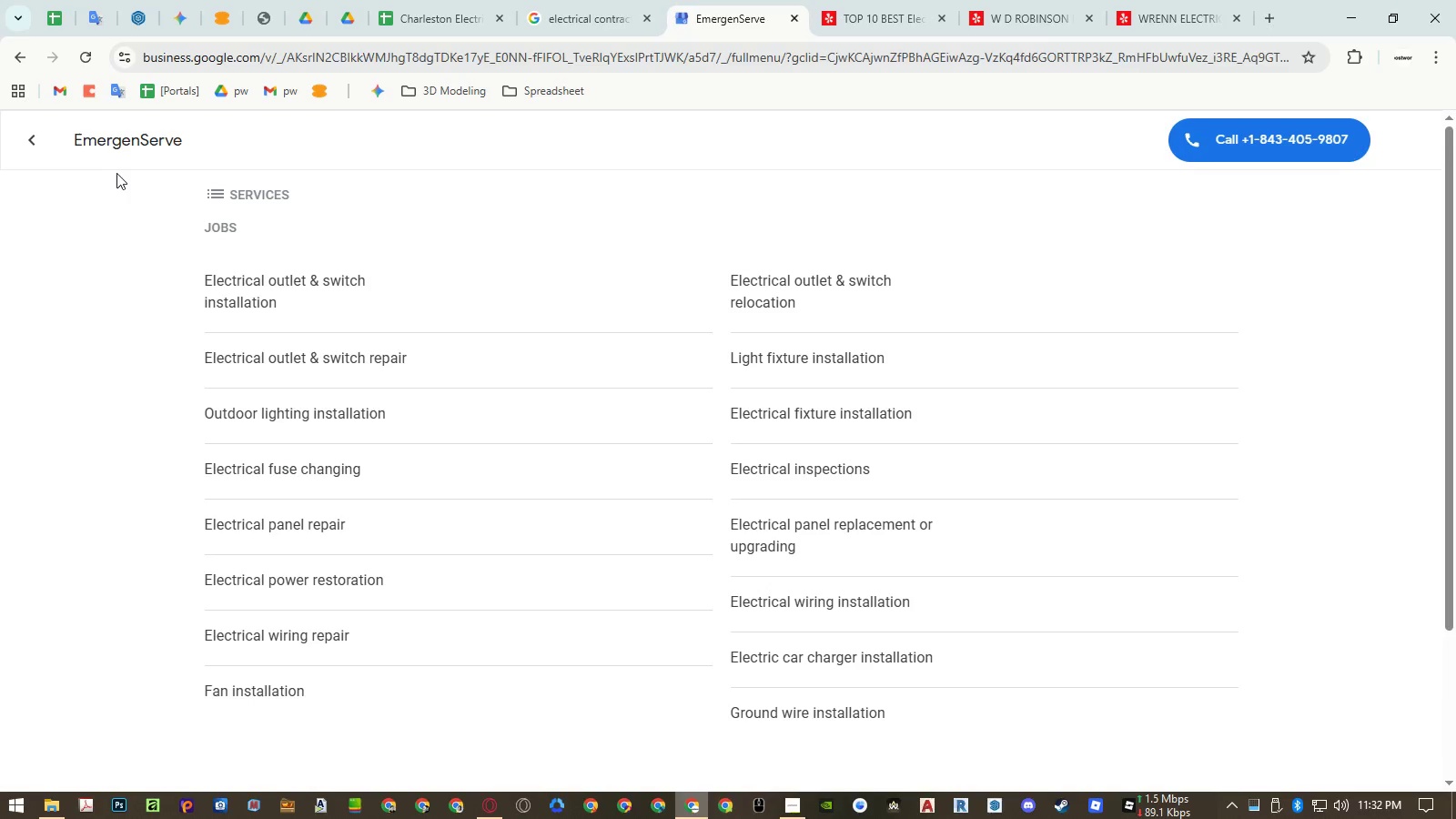 
left_click([37, 143])
 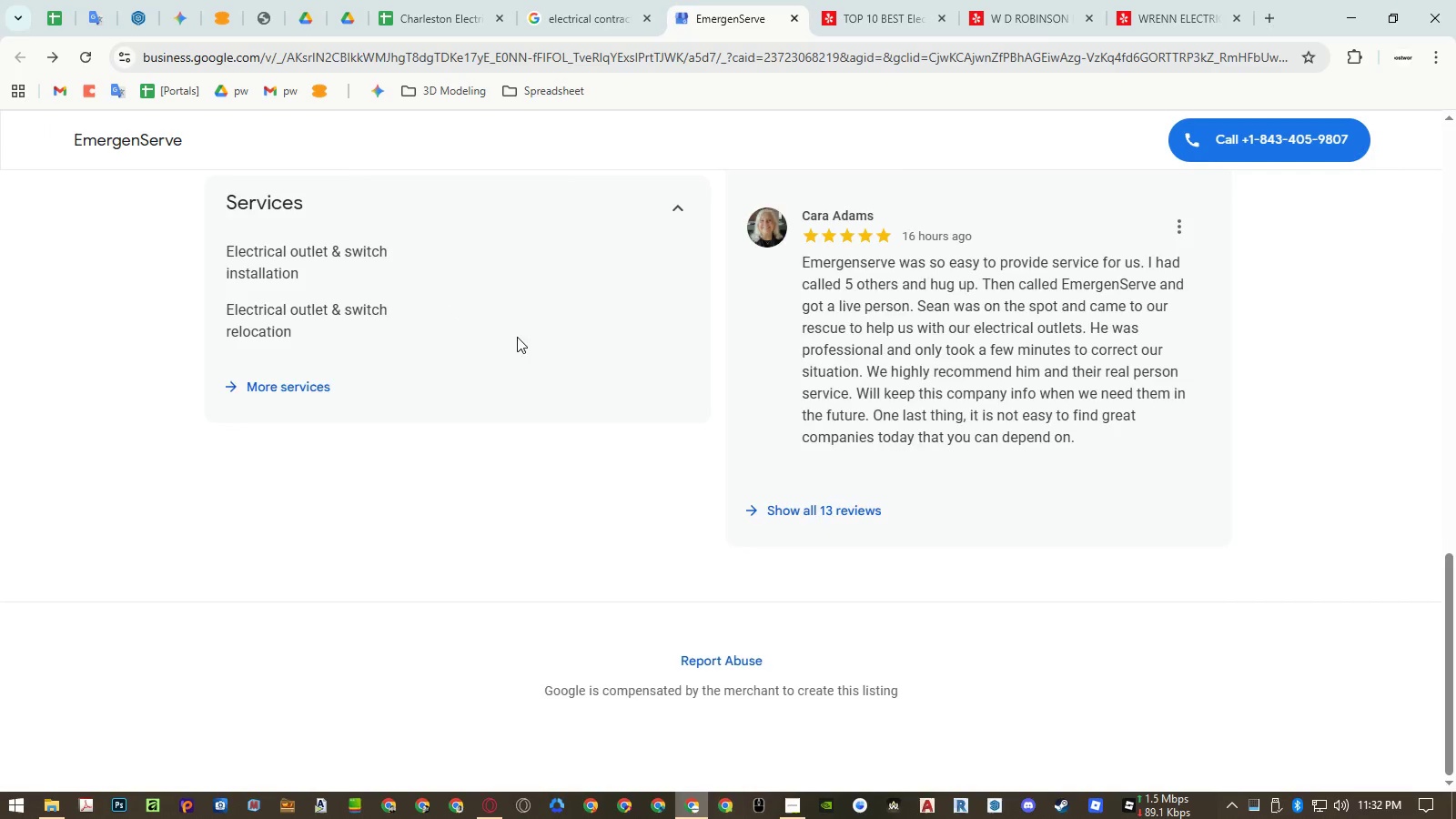 
scroll: coordinate [521, 337], scroll_direction: up, amount: 18.0
 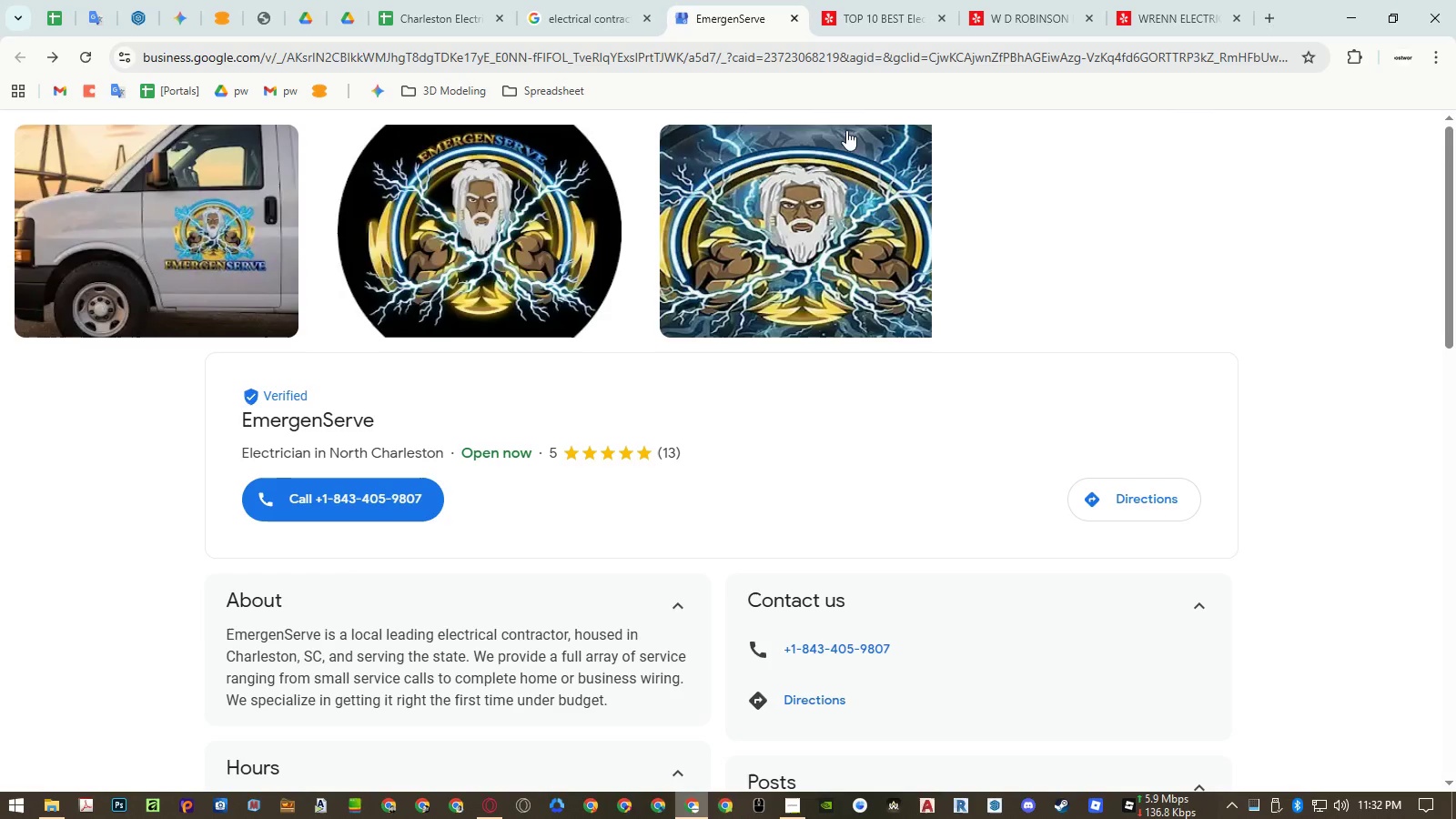 
middle_click([730, 26])
 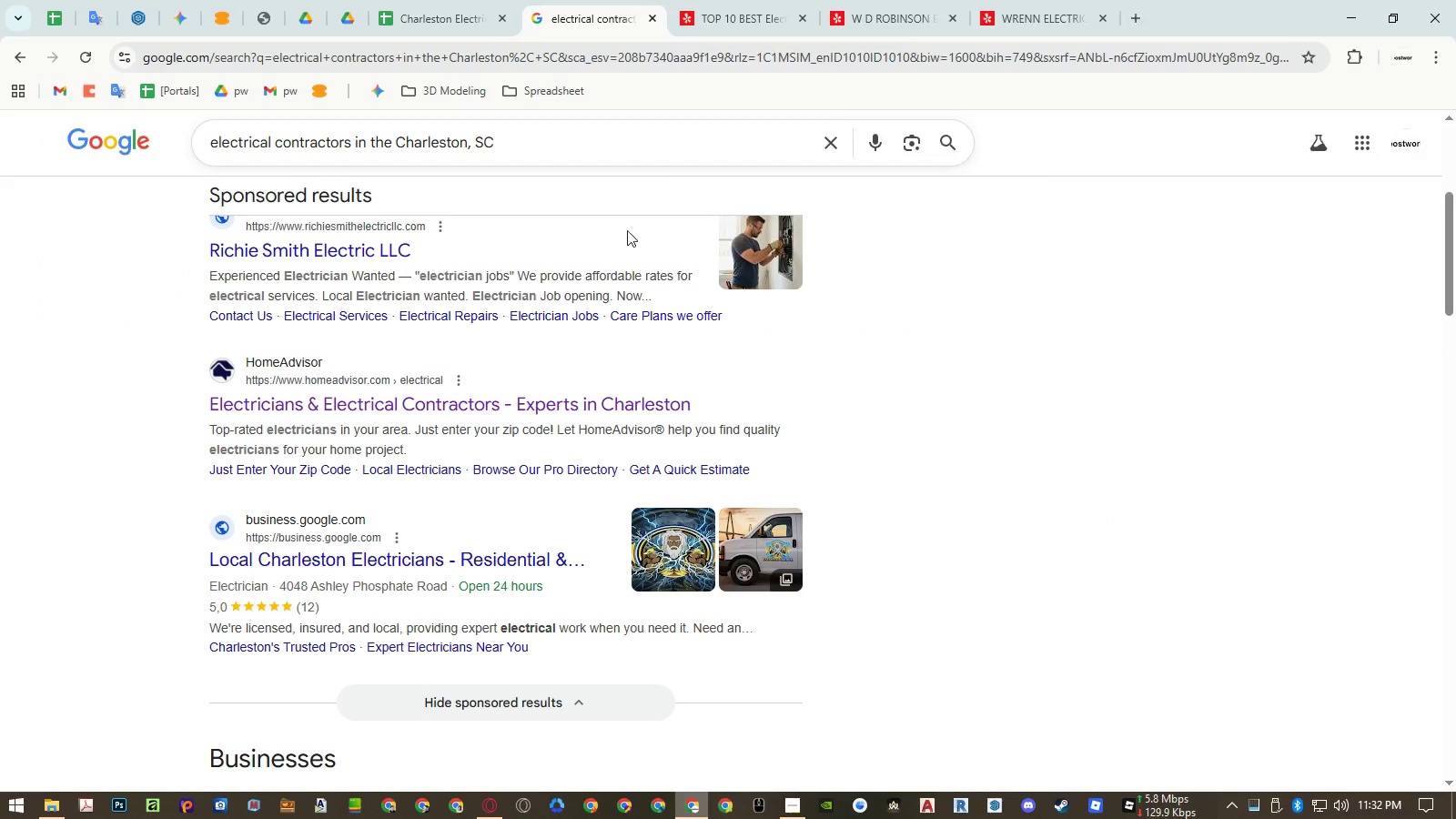 
scroll: coordinate [584, 252], scroll_direction: up, amount: 14.0
 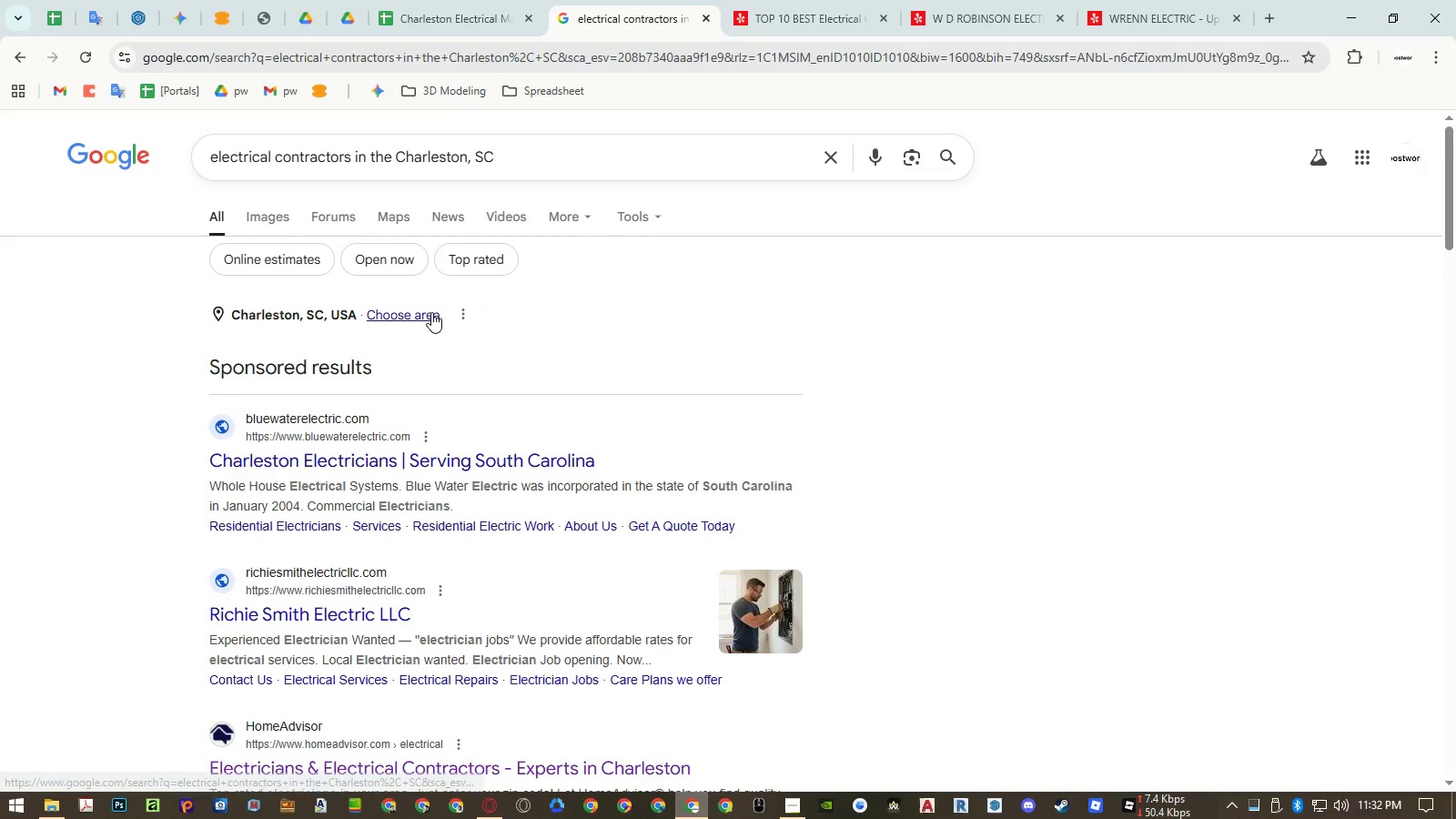 
left_click([431, 312])
 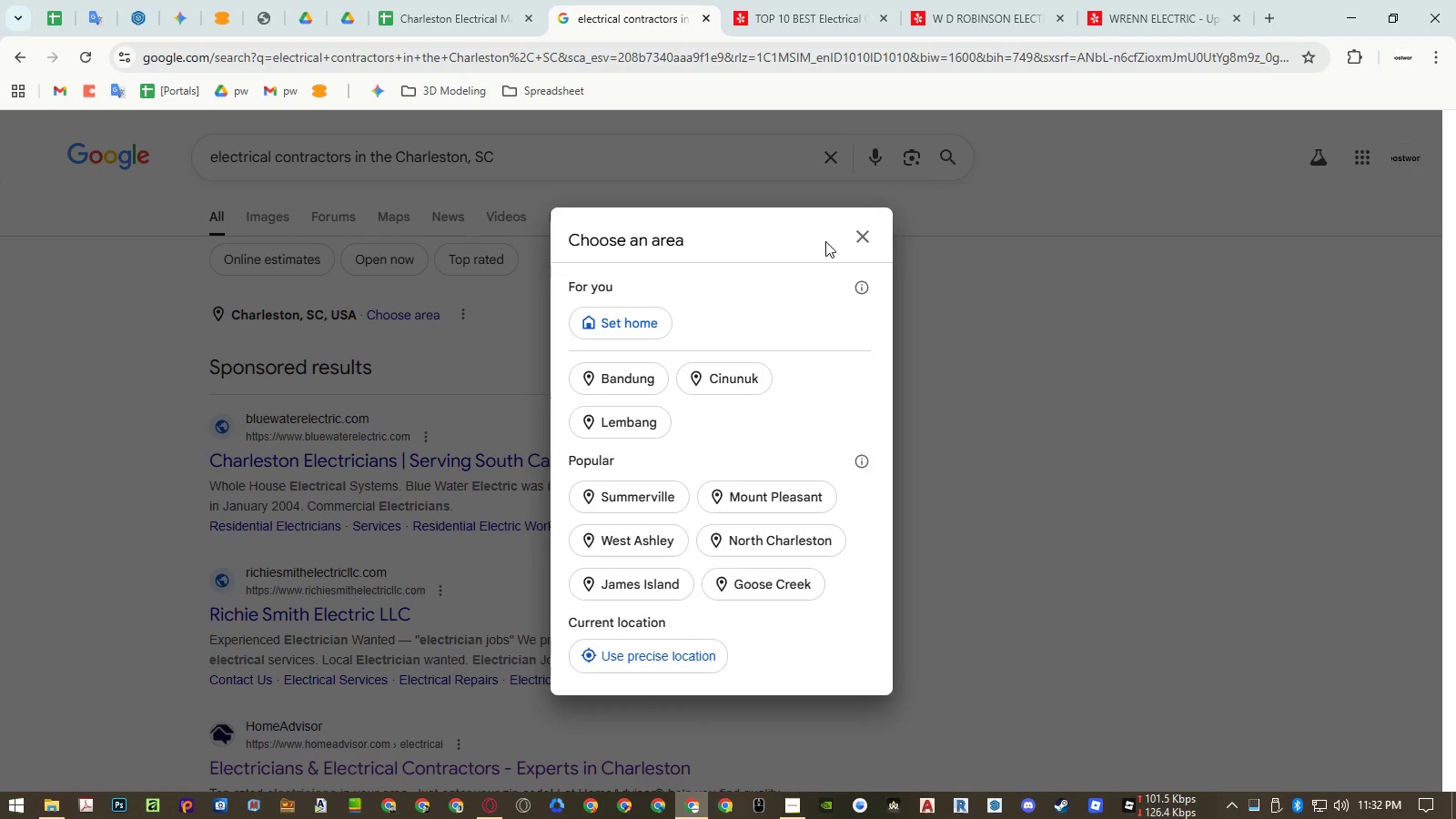 
scroll: coordinate [778, 499], scroll_direction: down, amount: 11.0
 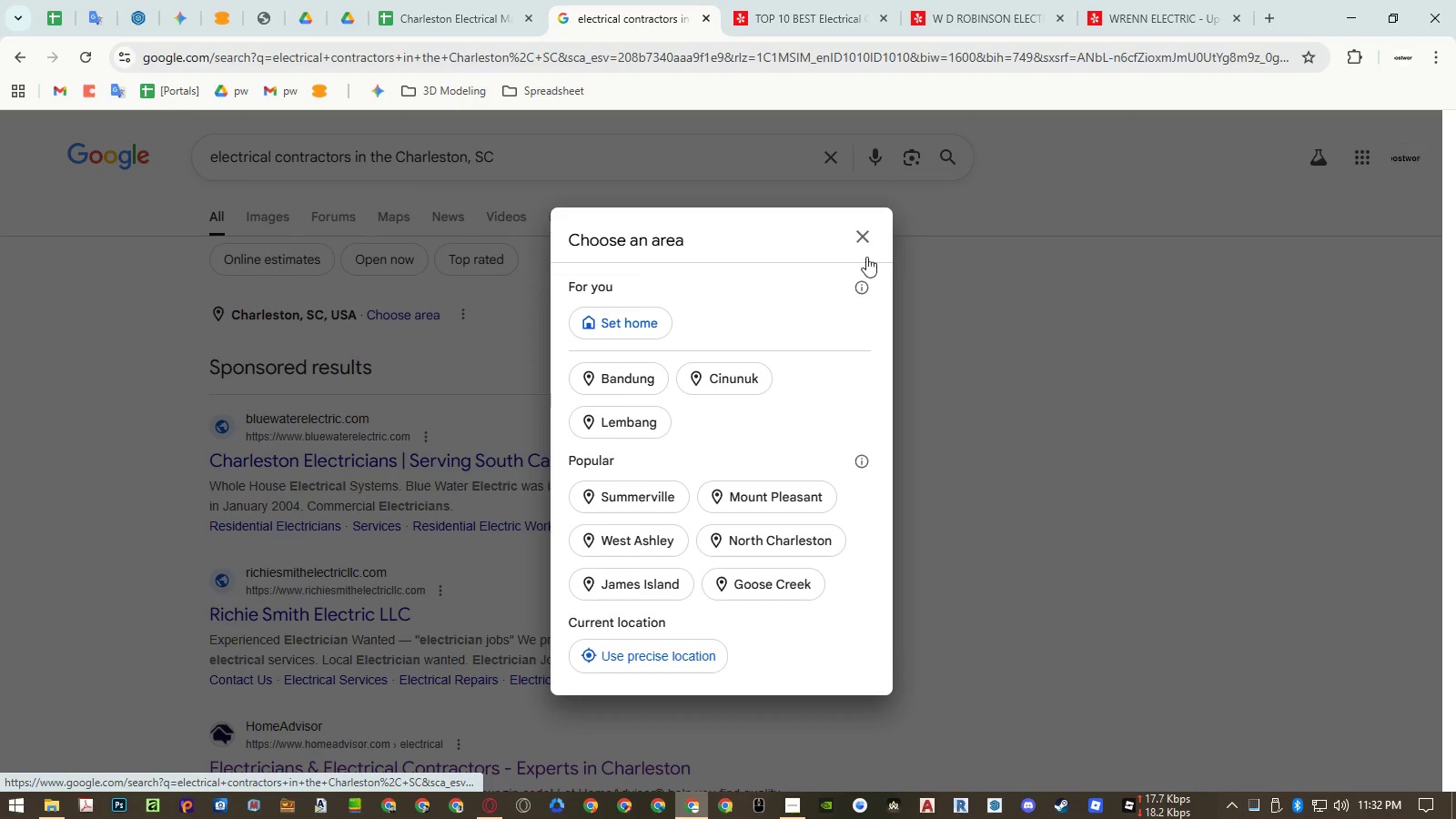 
left_click([871, 239])
 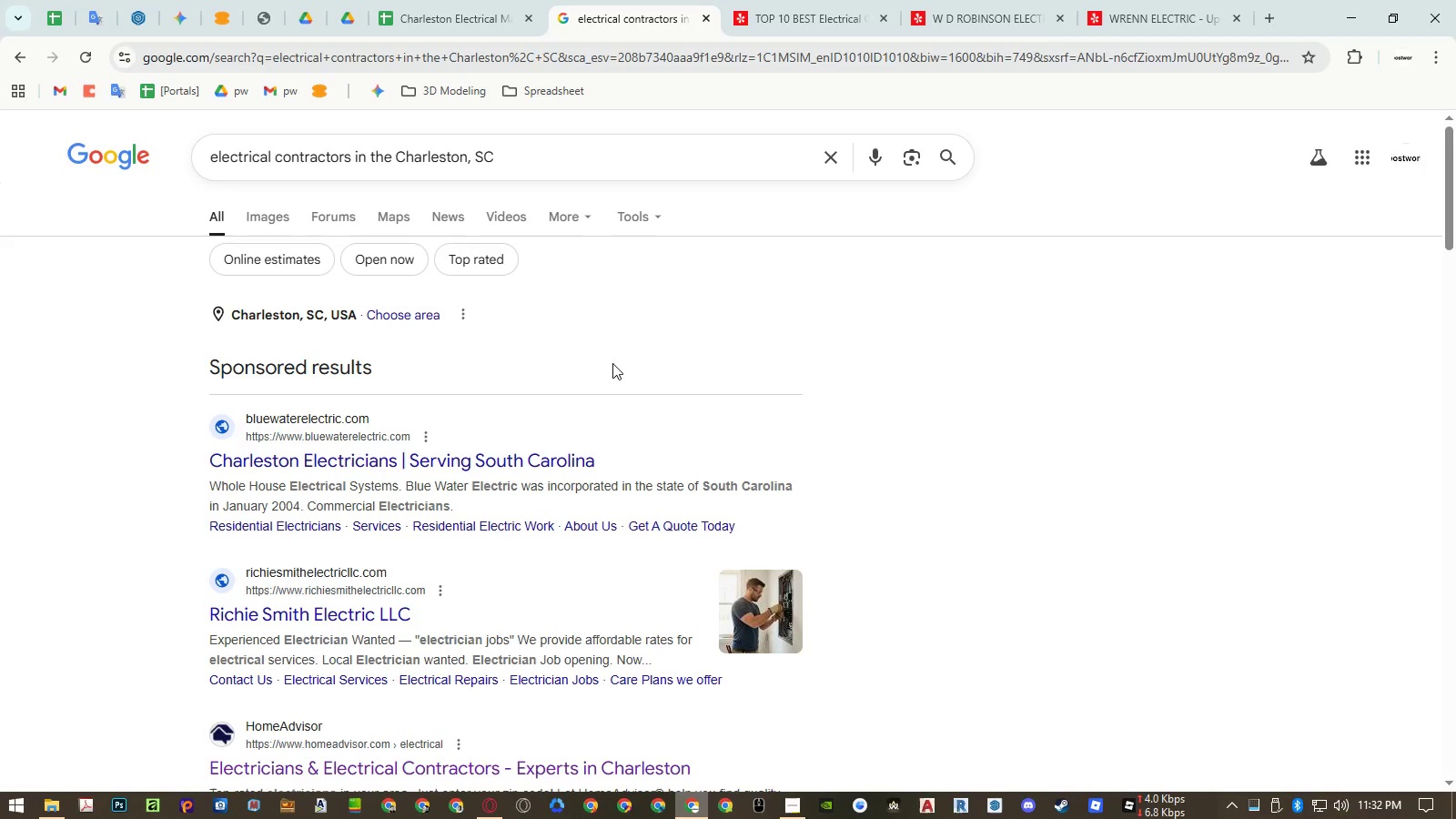 
middle_click([513, 461])
 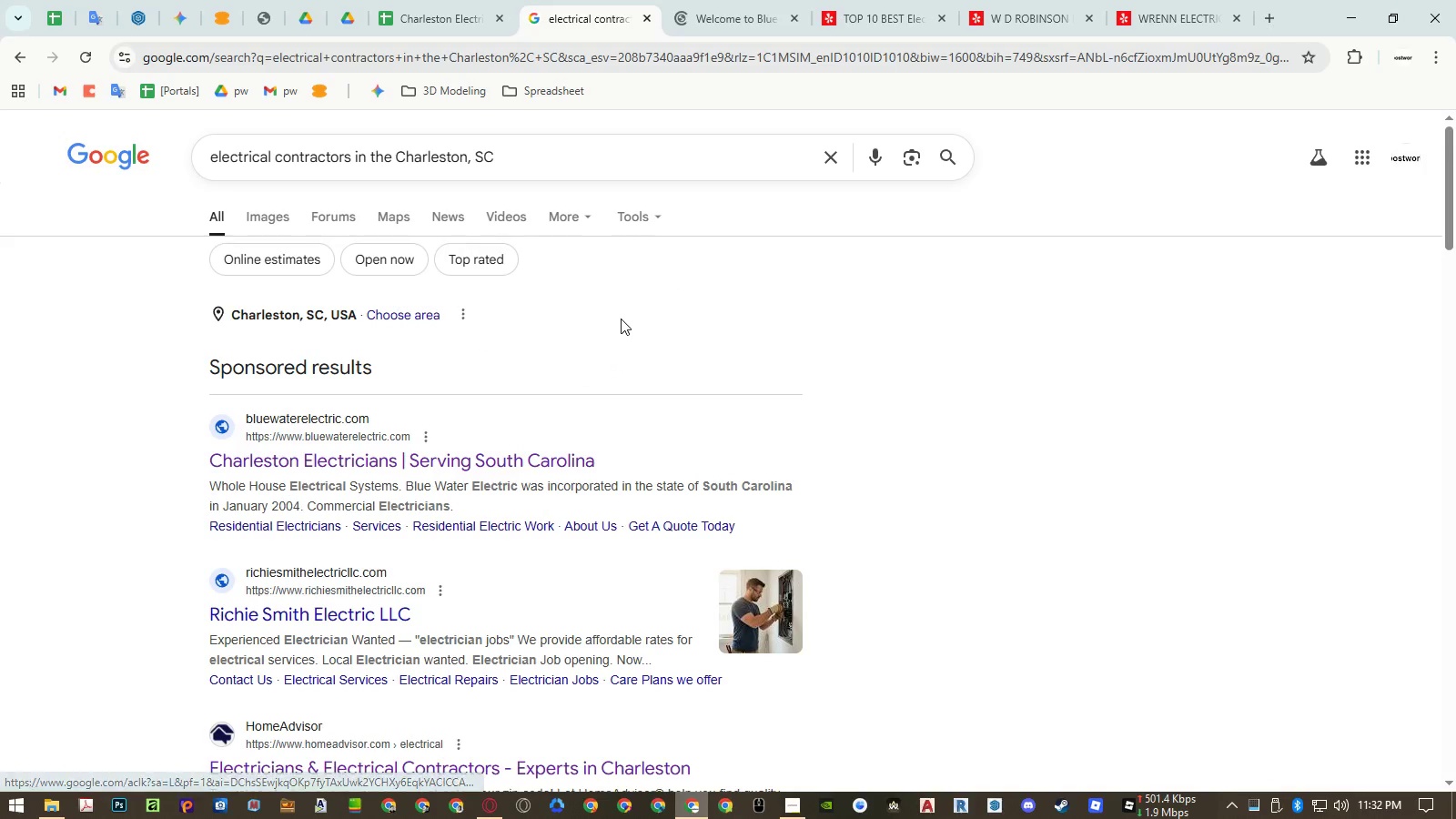 
scroll: coordinate [621, 318], scroll_direction: down, amount: 2.0
 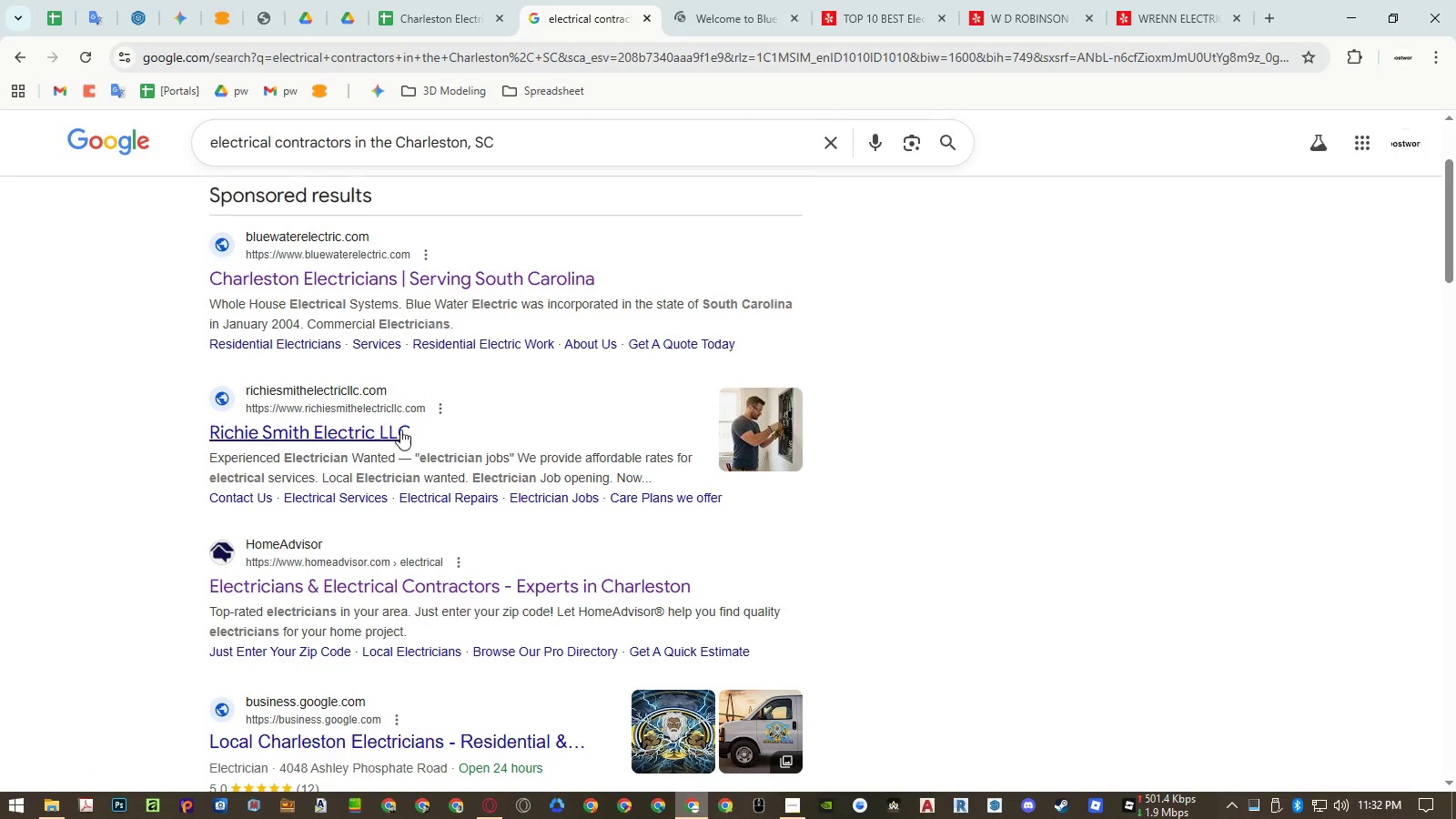 
middle_click([393, 430])
 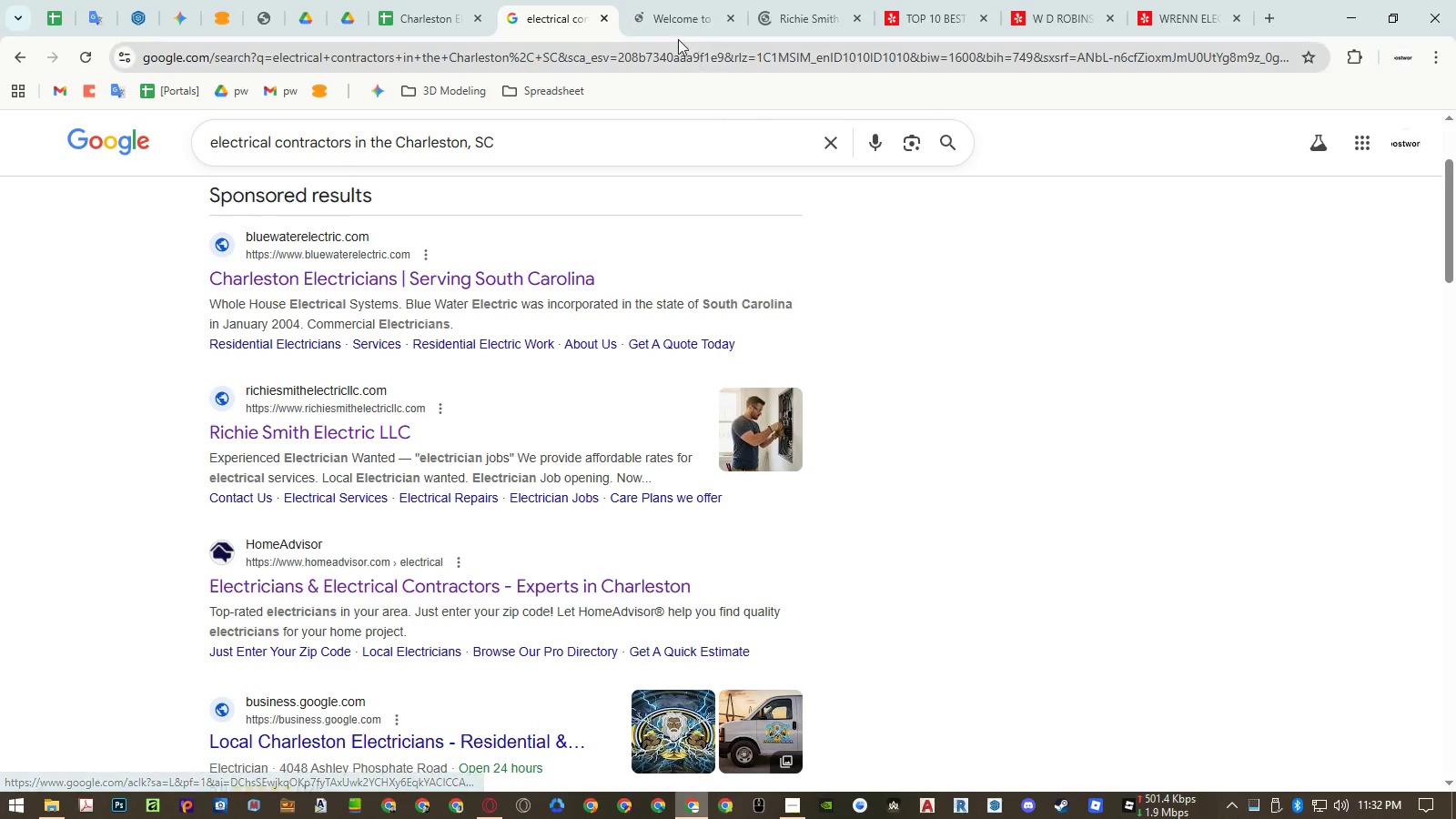 
left_click([661, 15])
 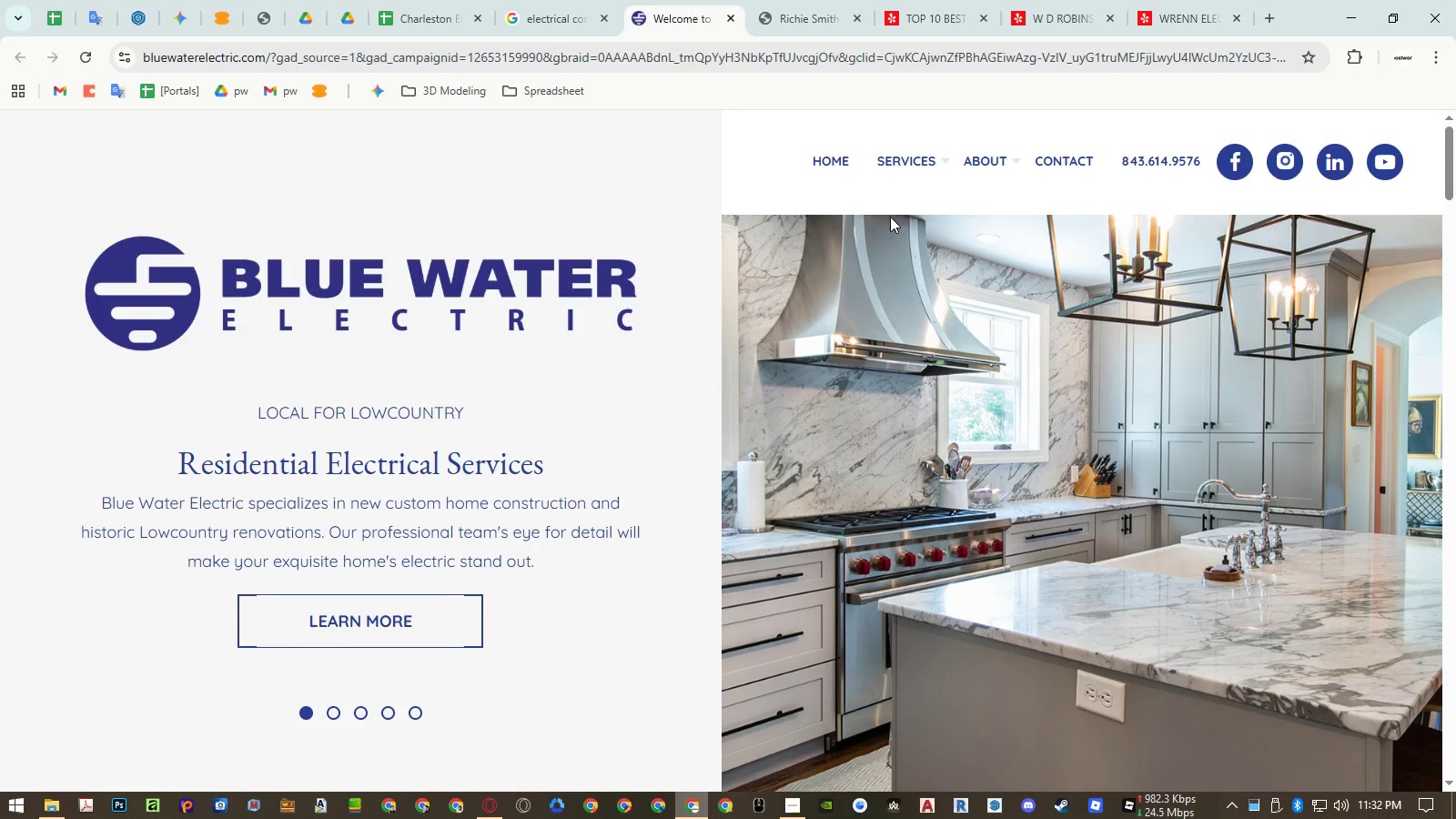 
mouse_move([907, 185])
 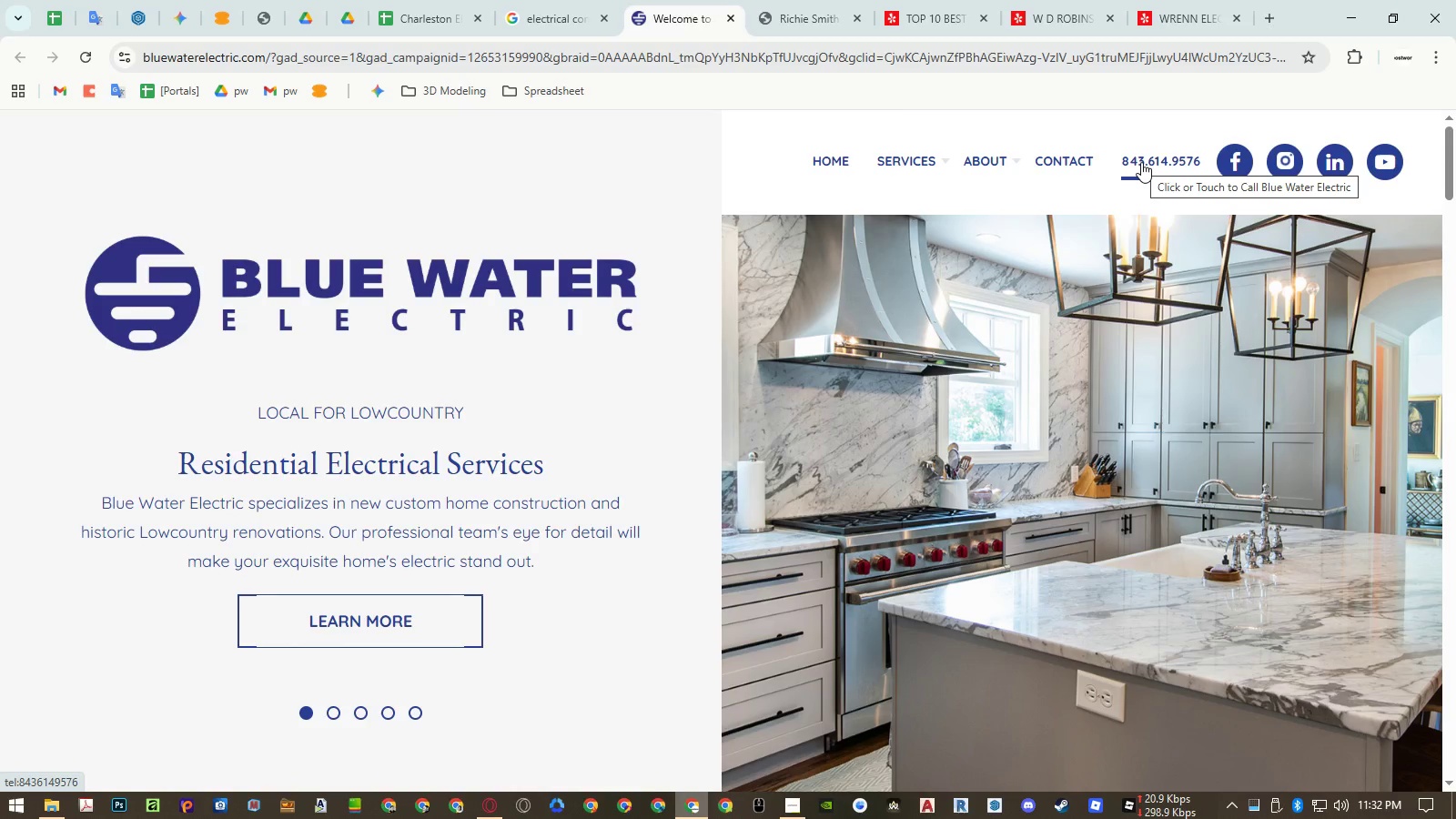 
wait(7.33)
 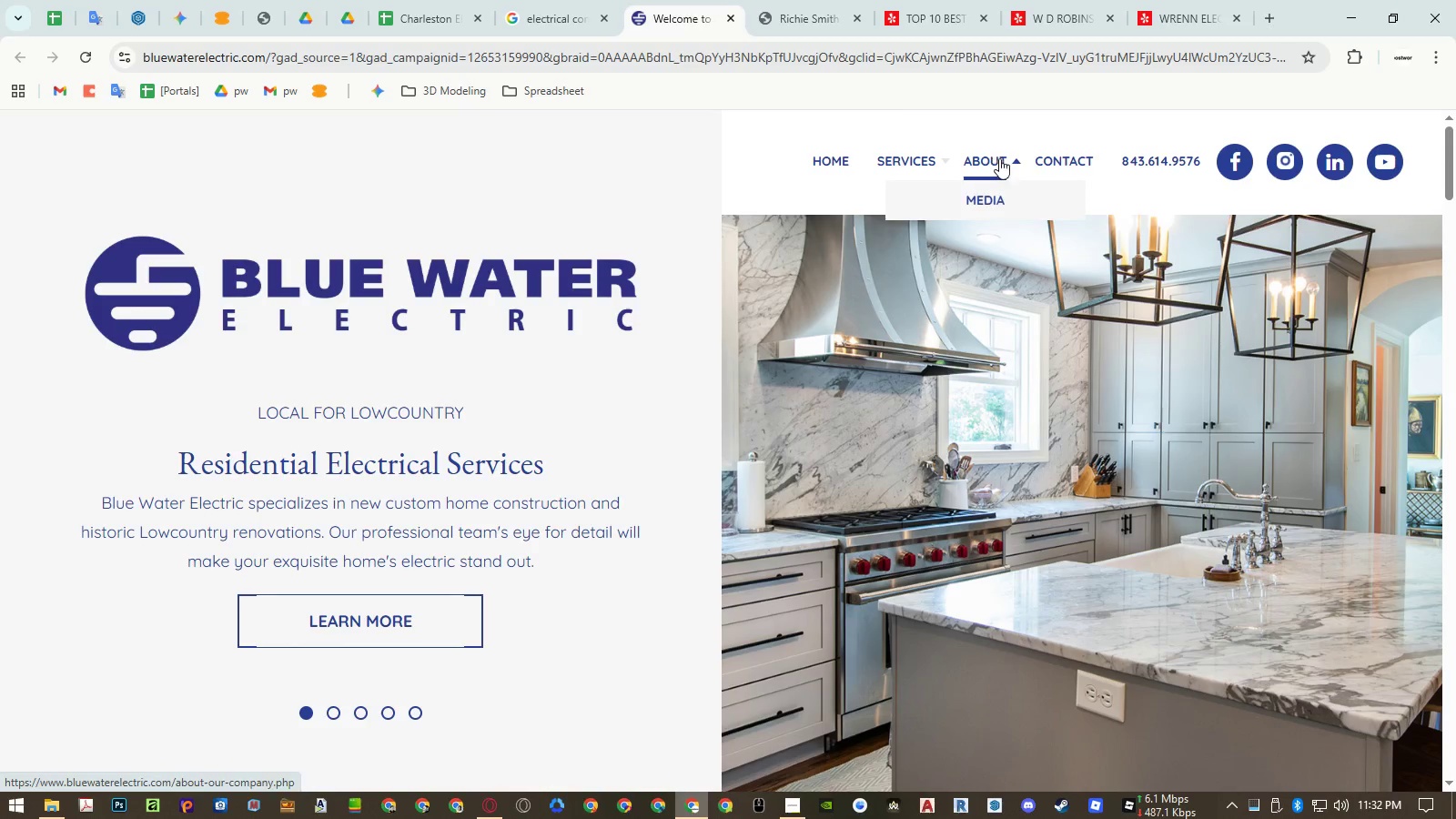 
left_click([1141, 162])
 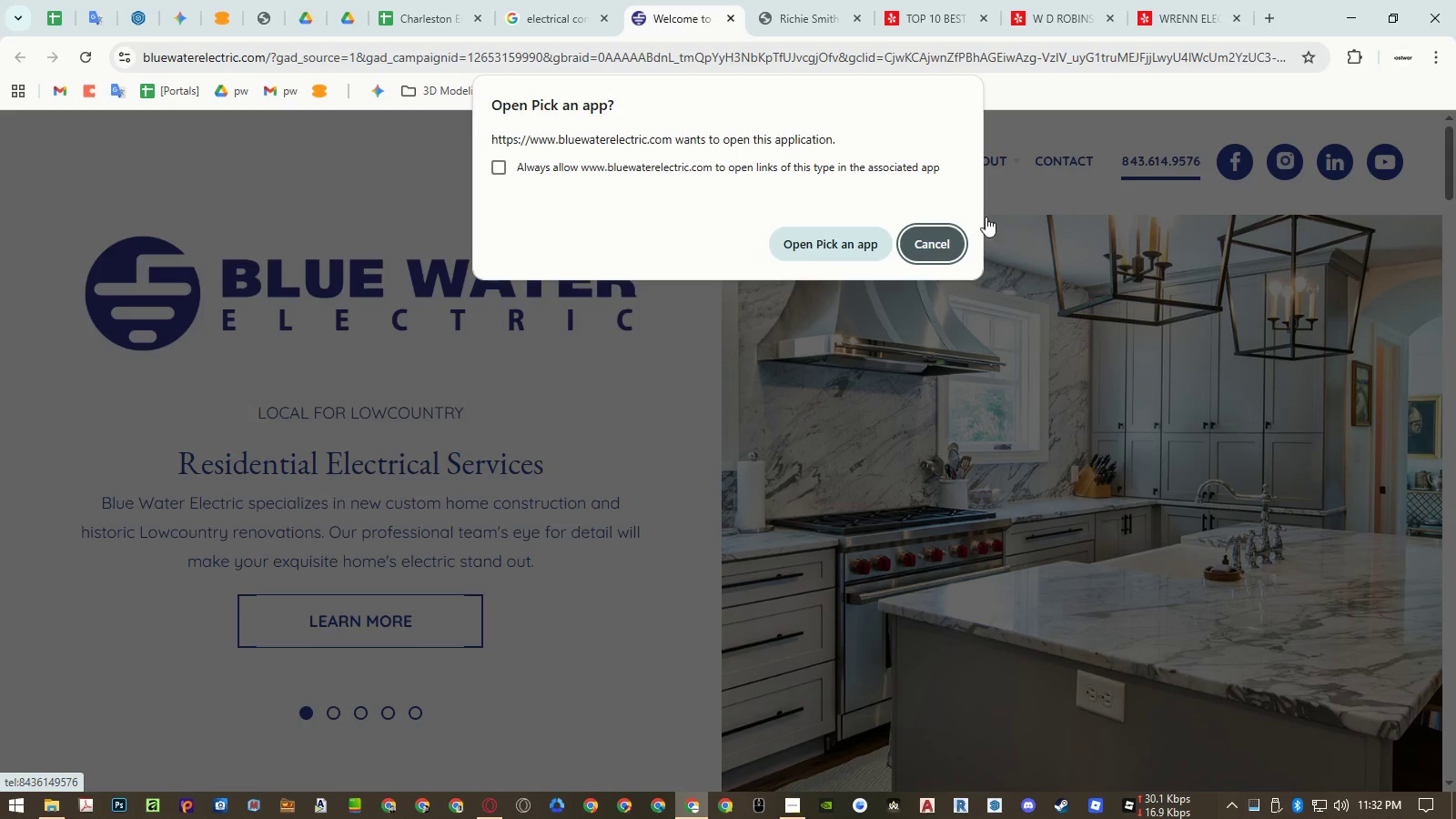 
left_click([952, 238])
 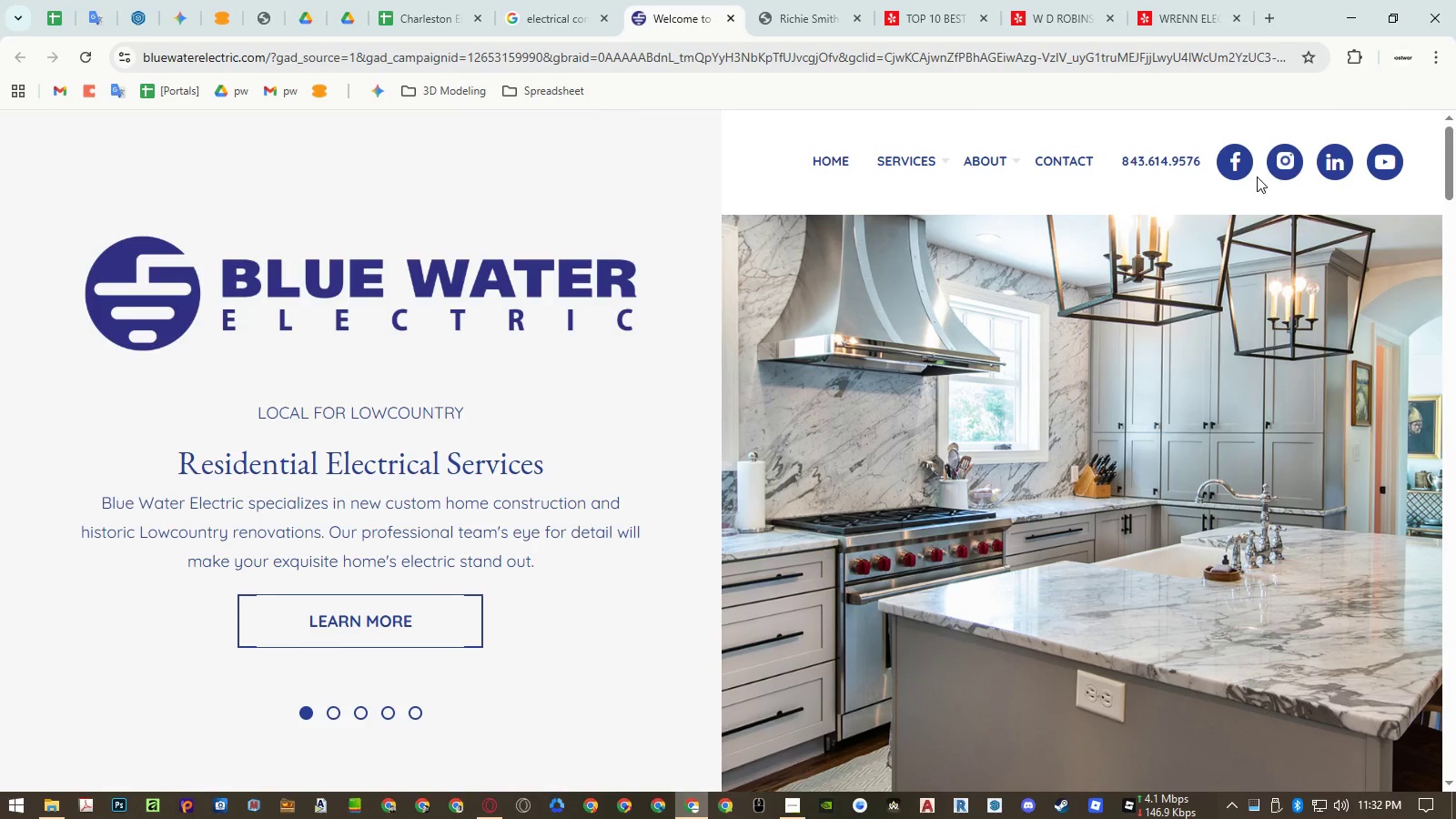 
left_click([789, 808])